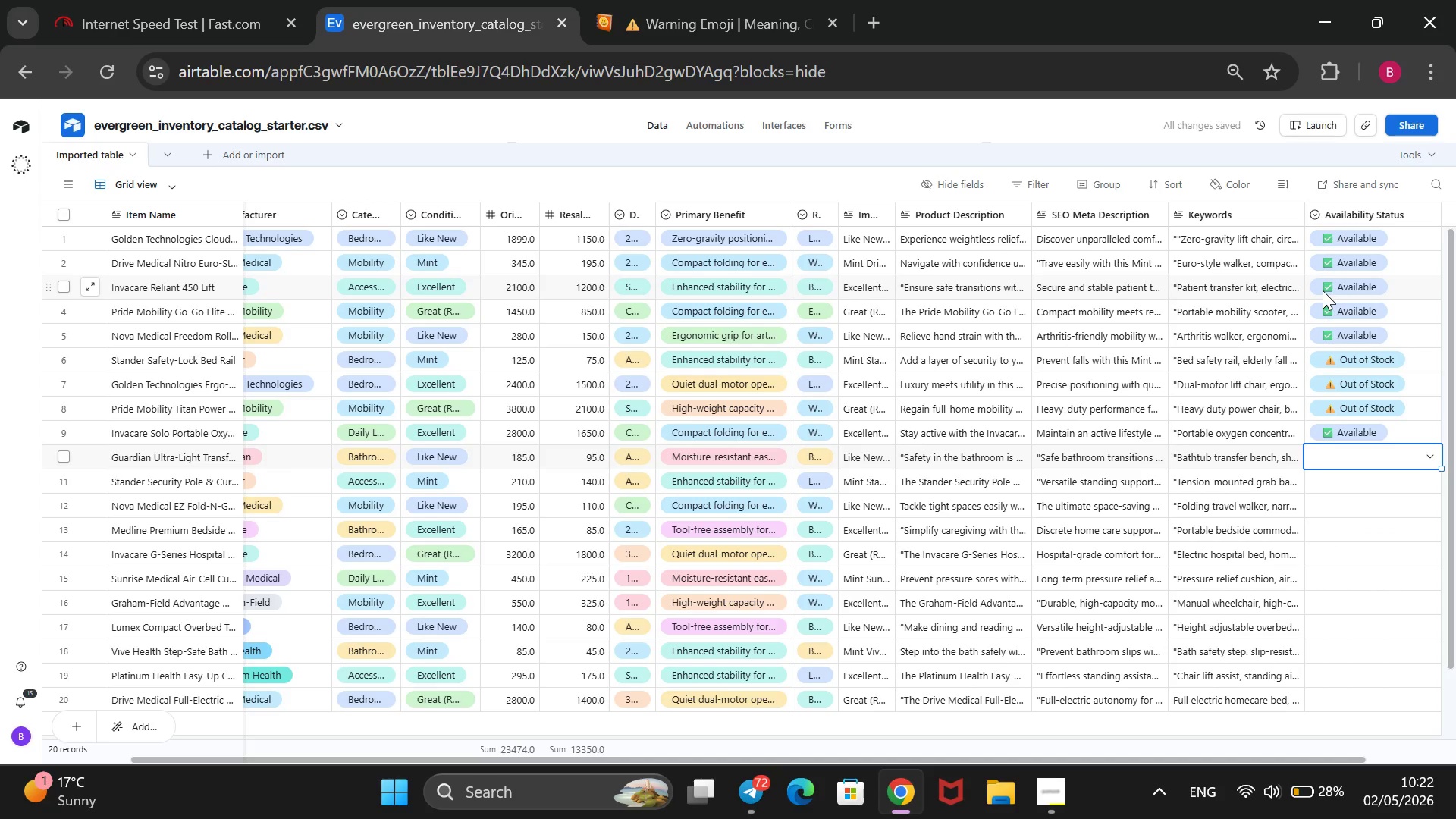 
key(Enter)
 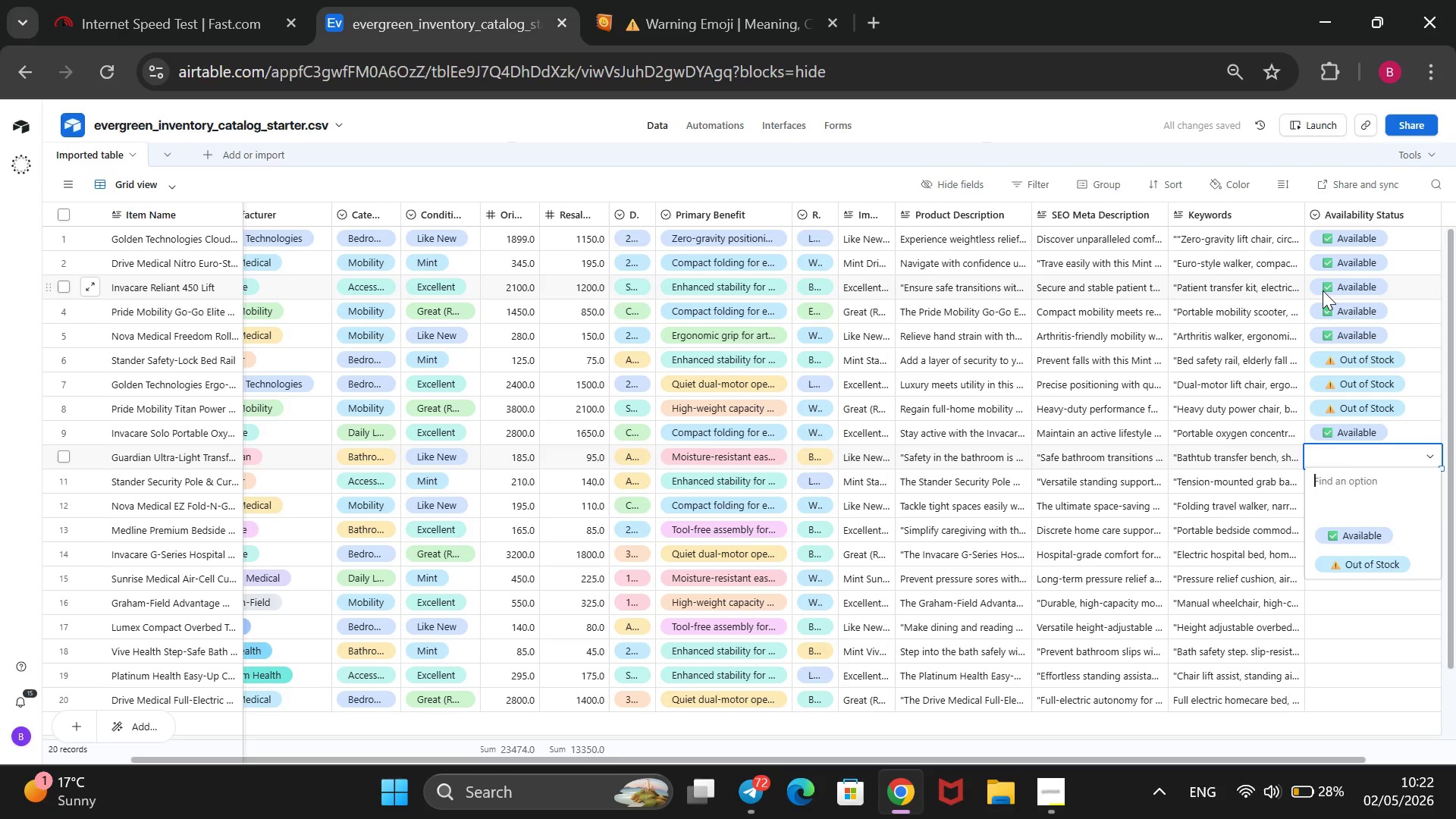 
key(ArrowDown)
 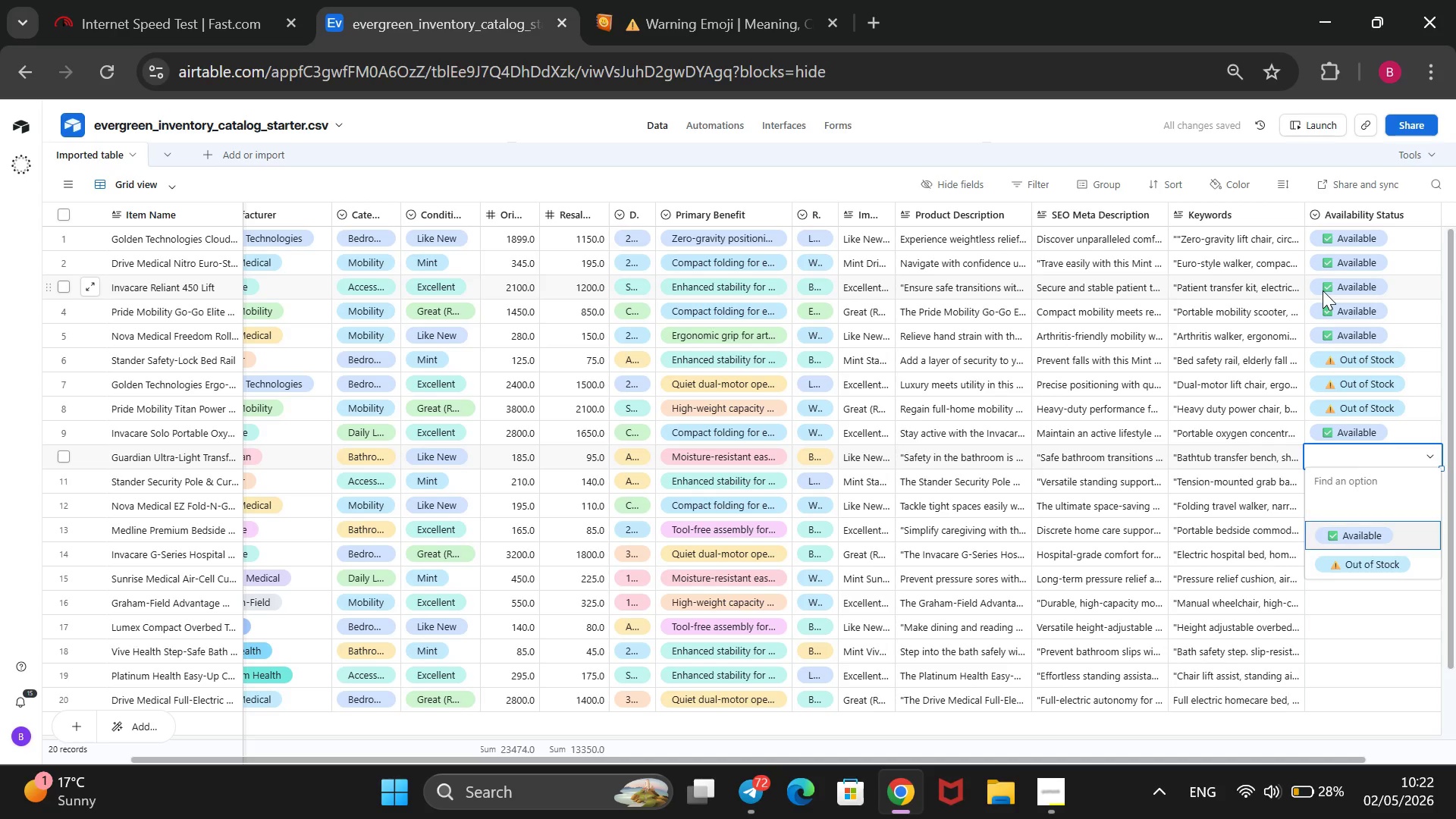 
key(ArrowDown)
 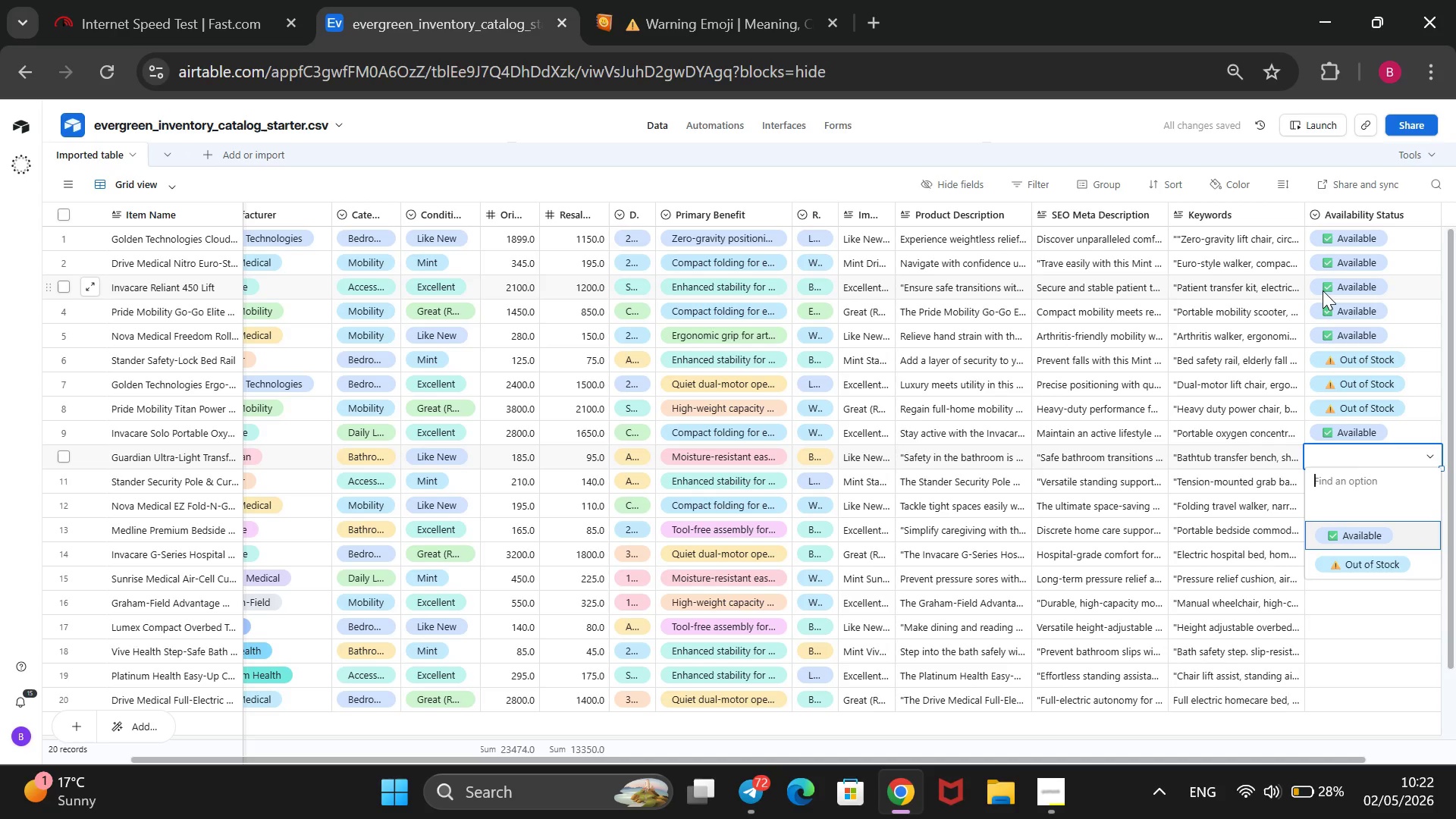 
key(Enter)
 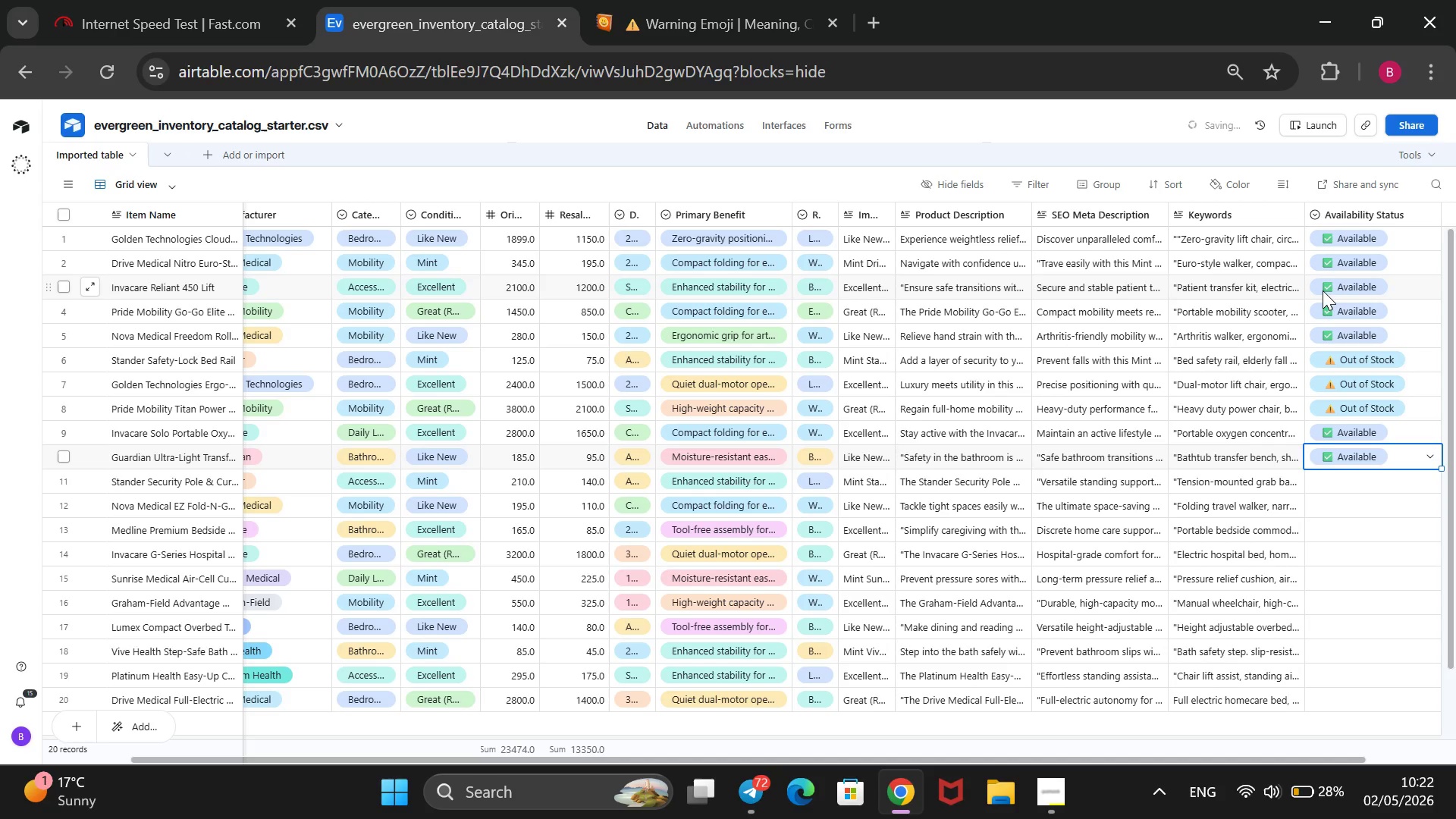 
key(ArrowDown)
 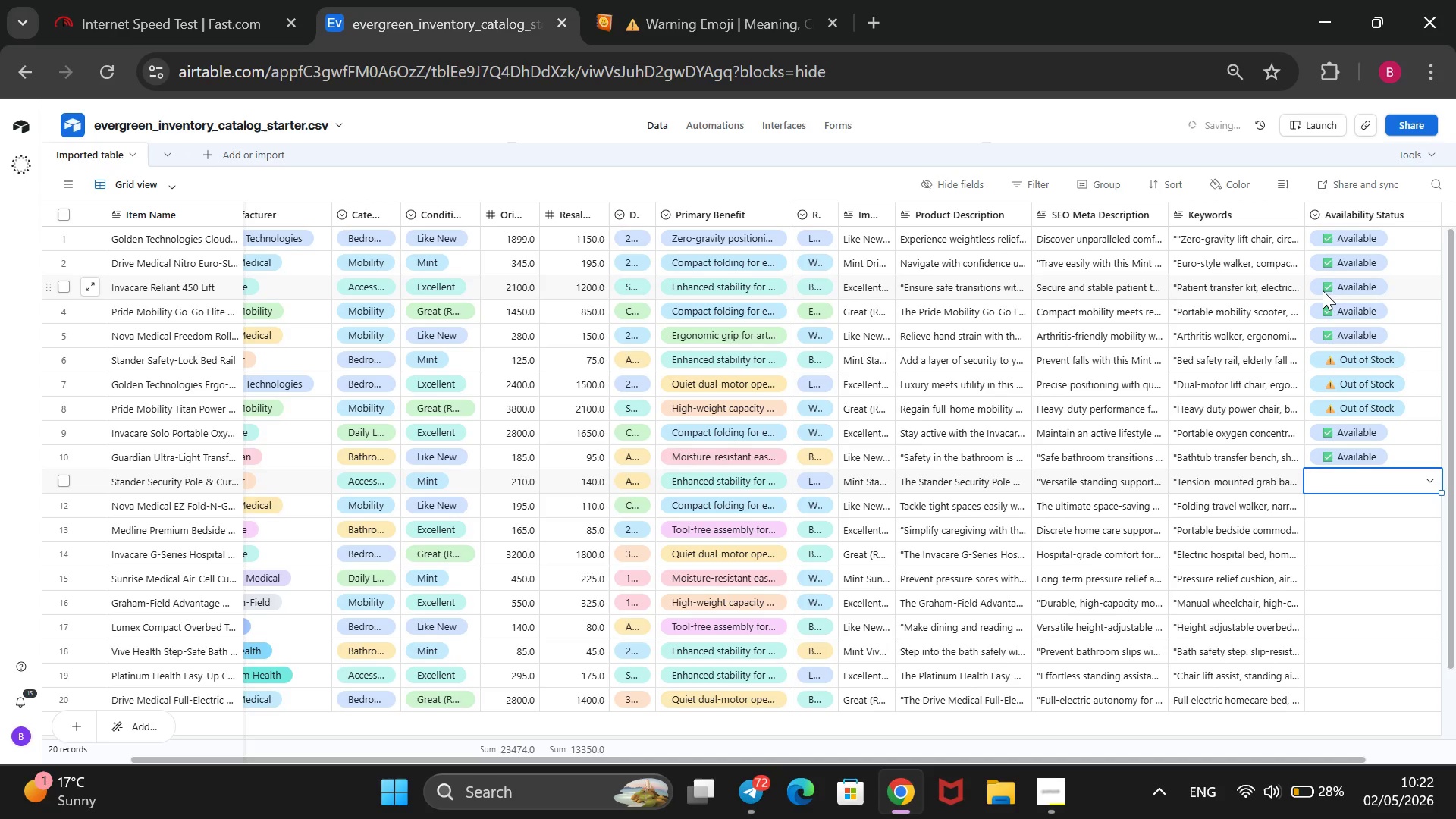 
key(Enter)
 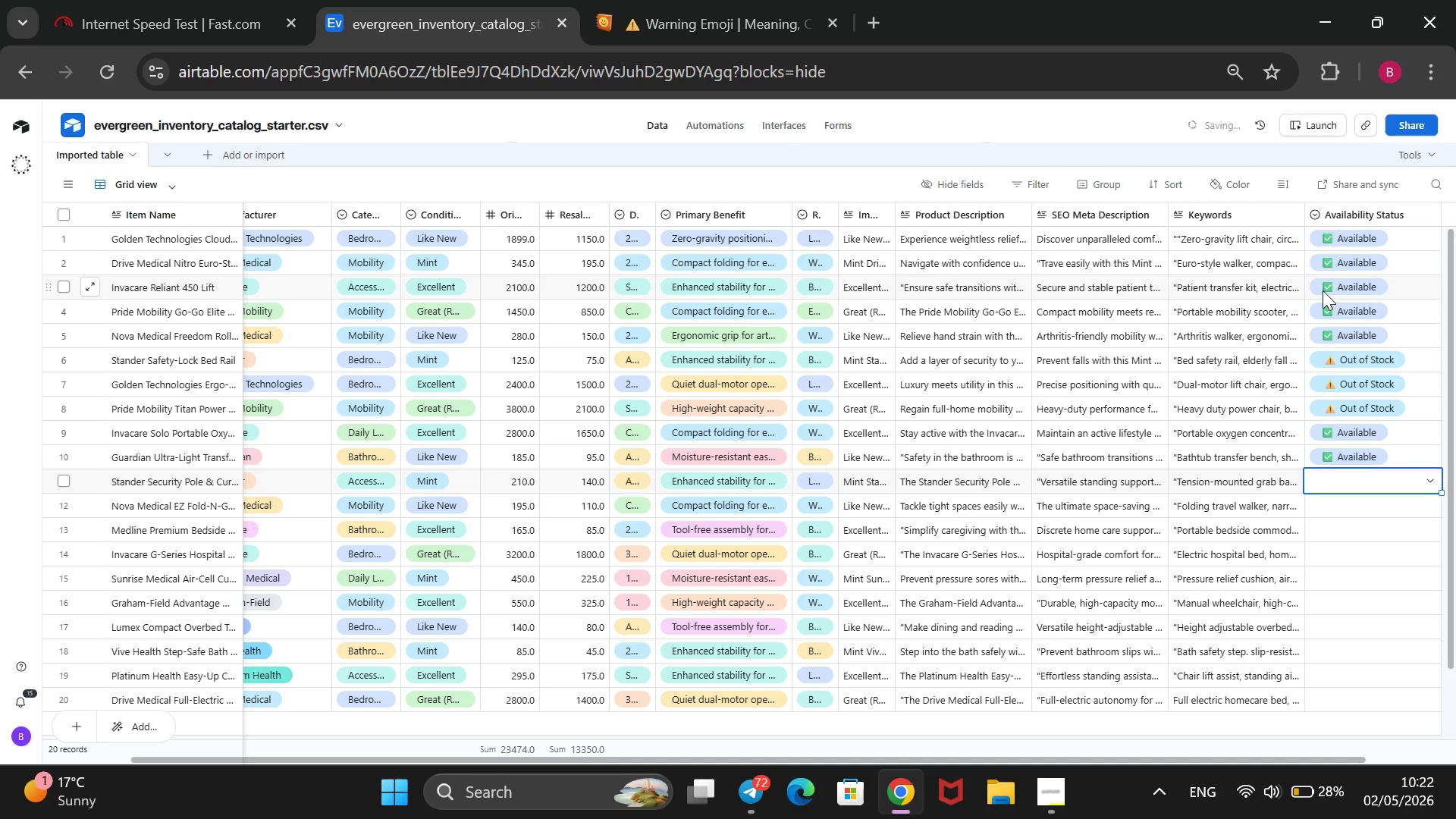 
key(ArrowDown)
 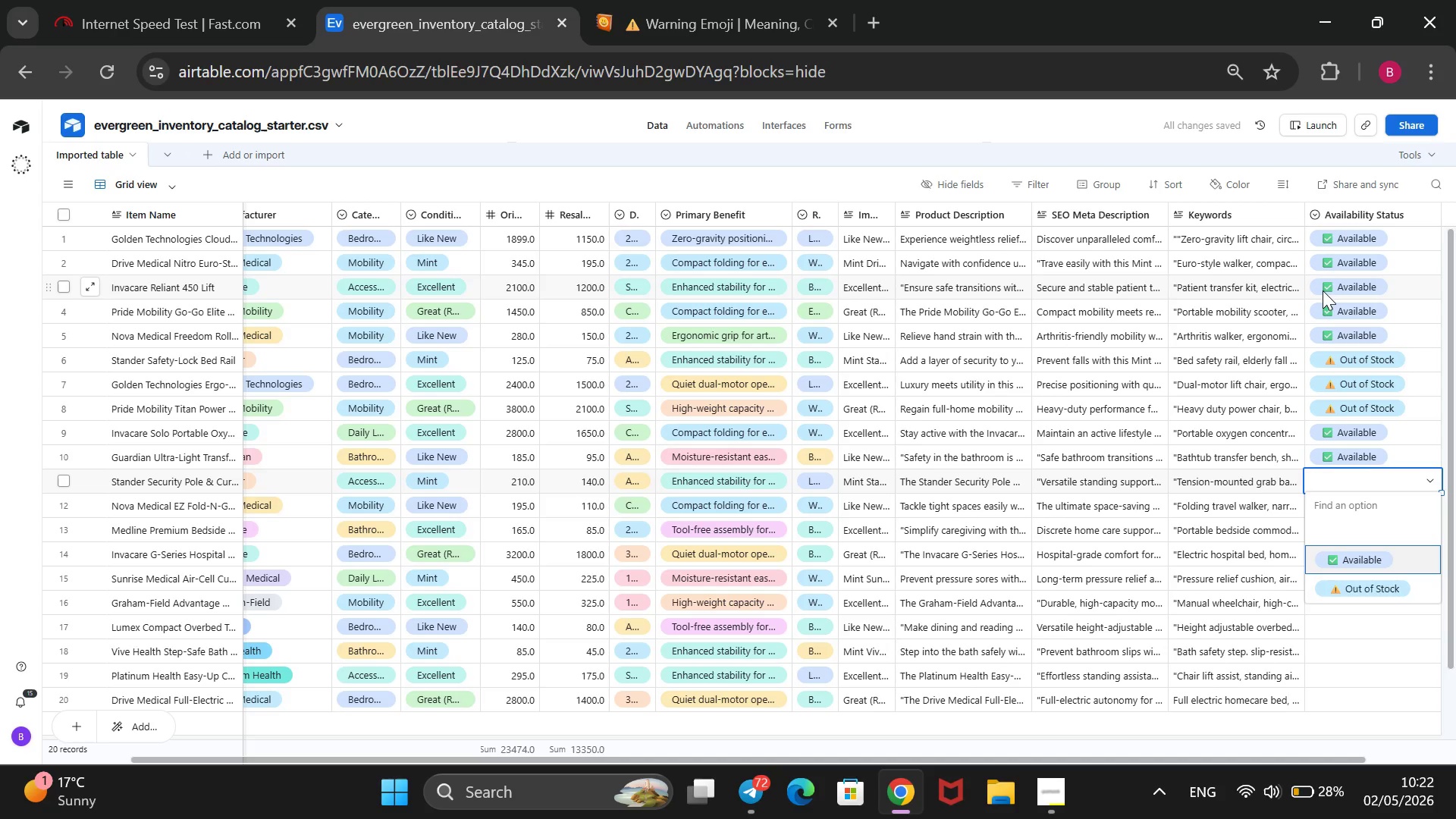 
key(ArrowDown)
 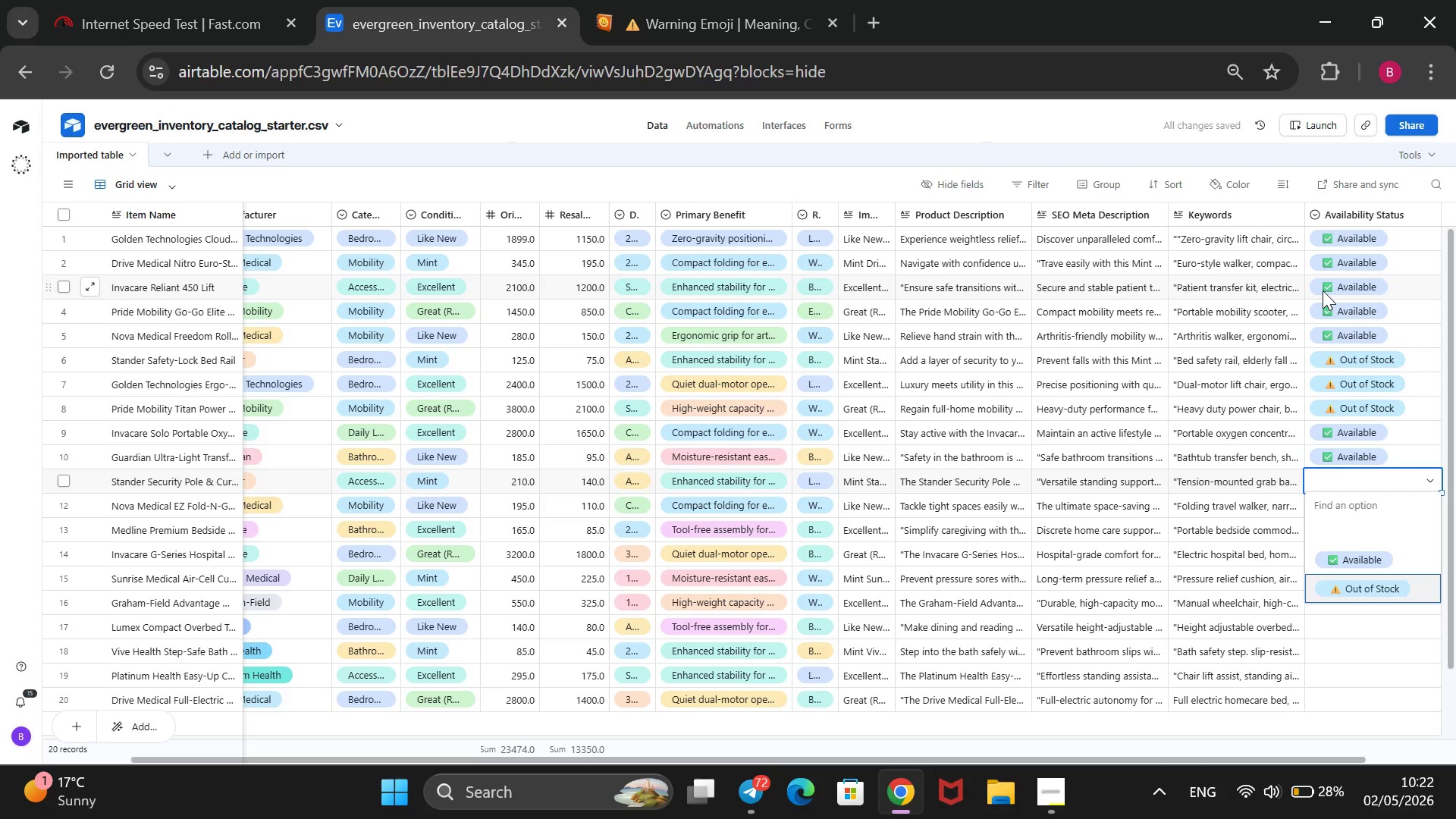 
key(ArrowDown)
 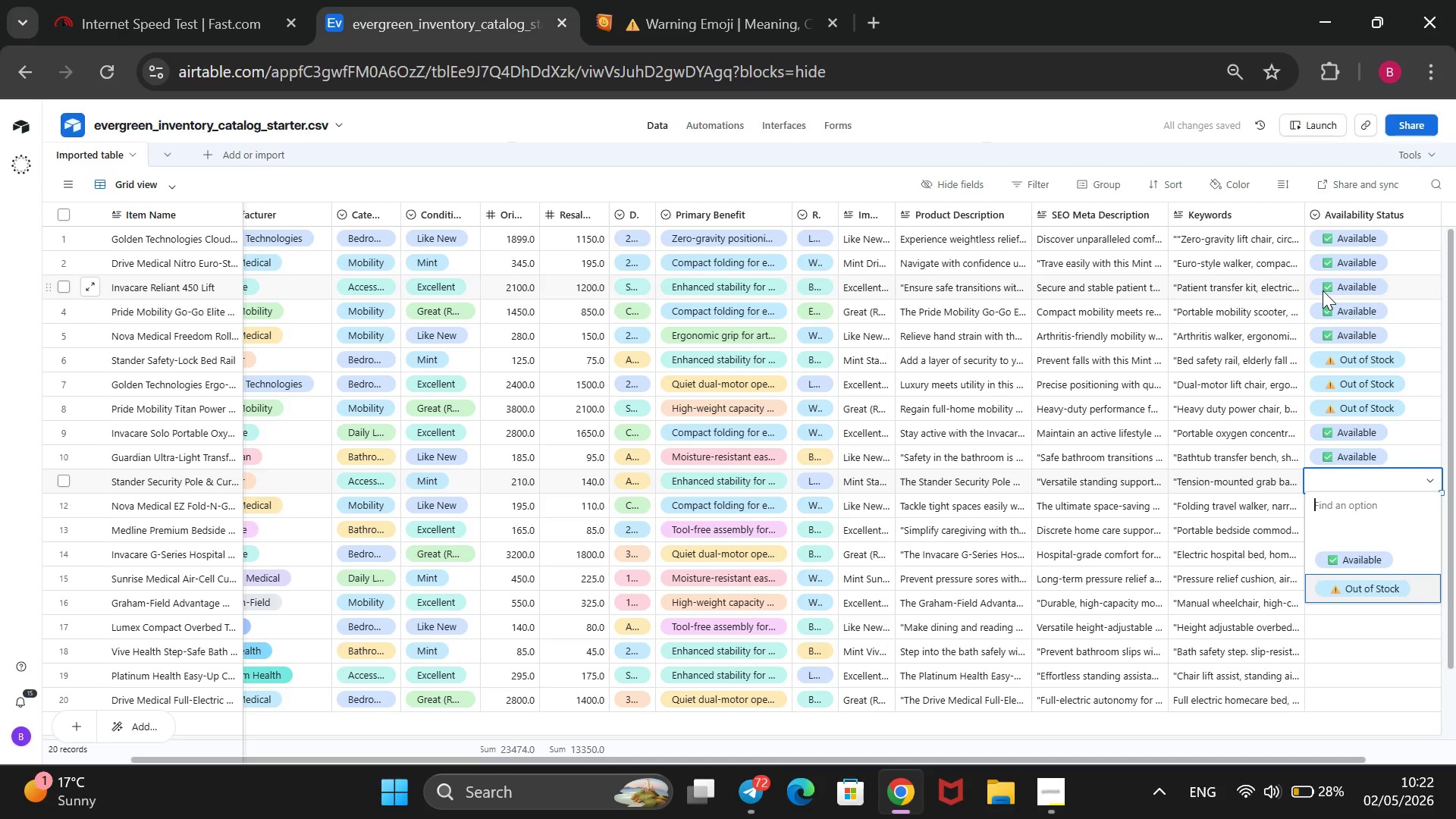 
key(Enter)
 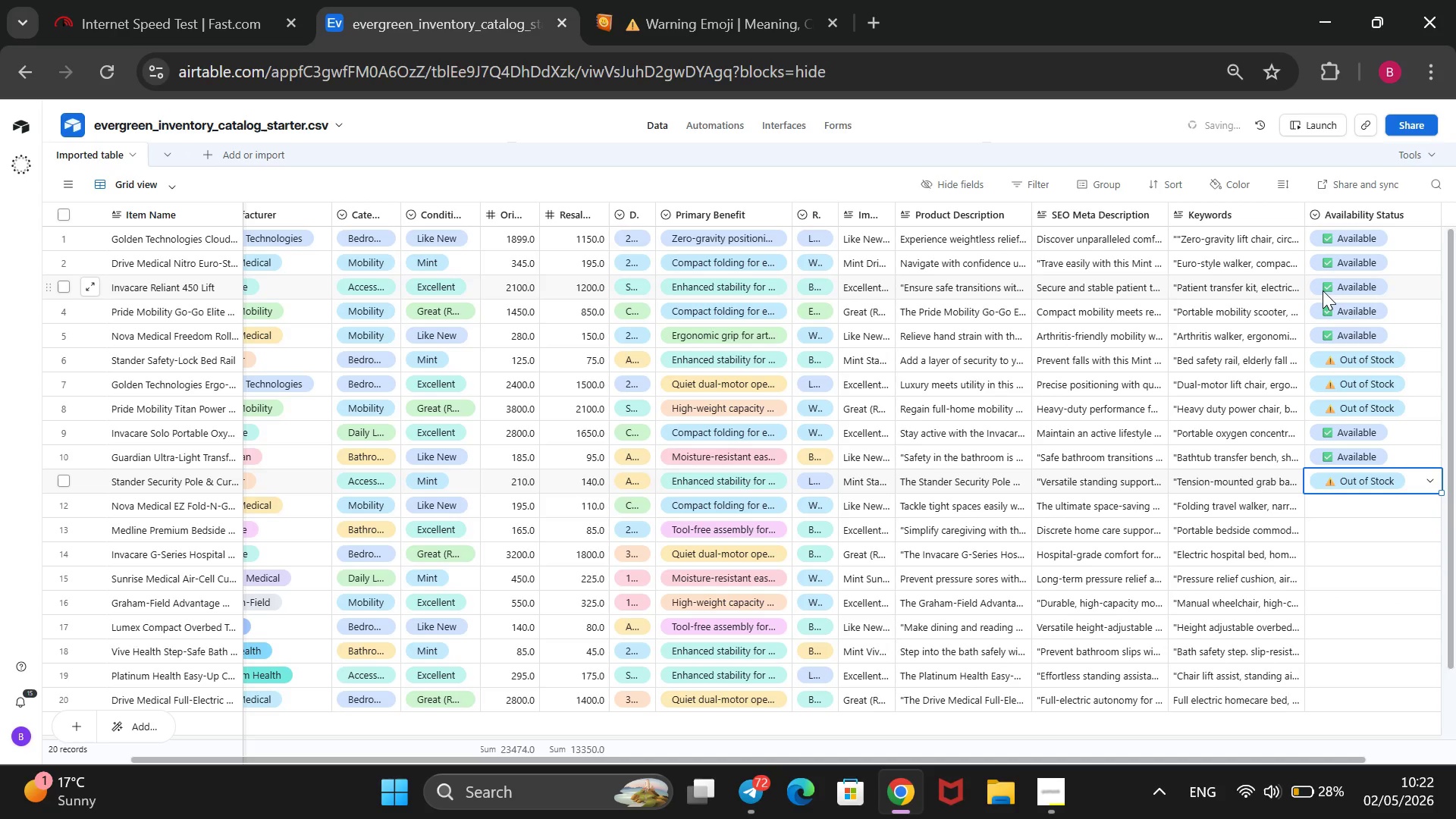 
key(ArrowDown)
 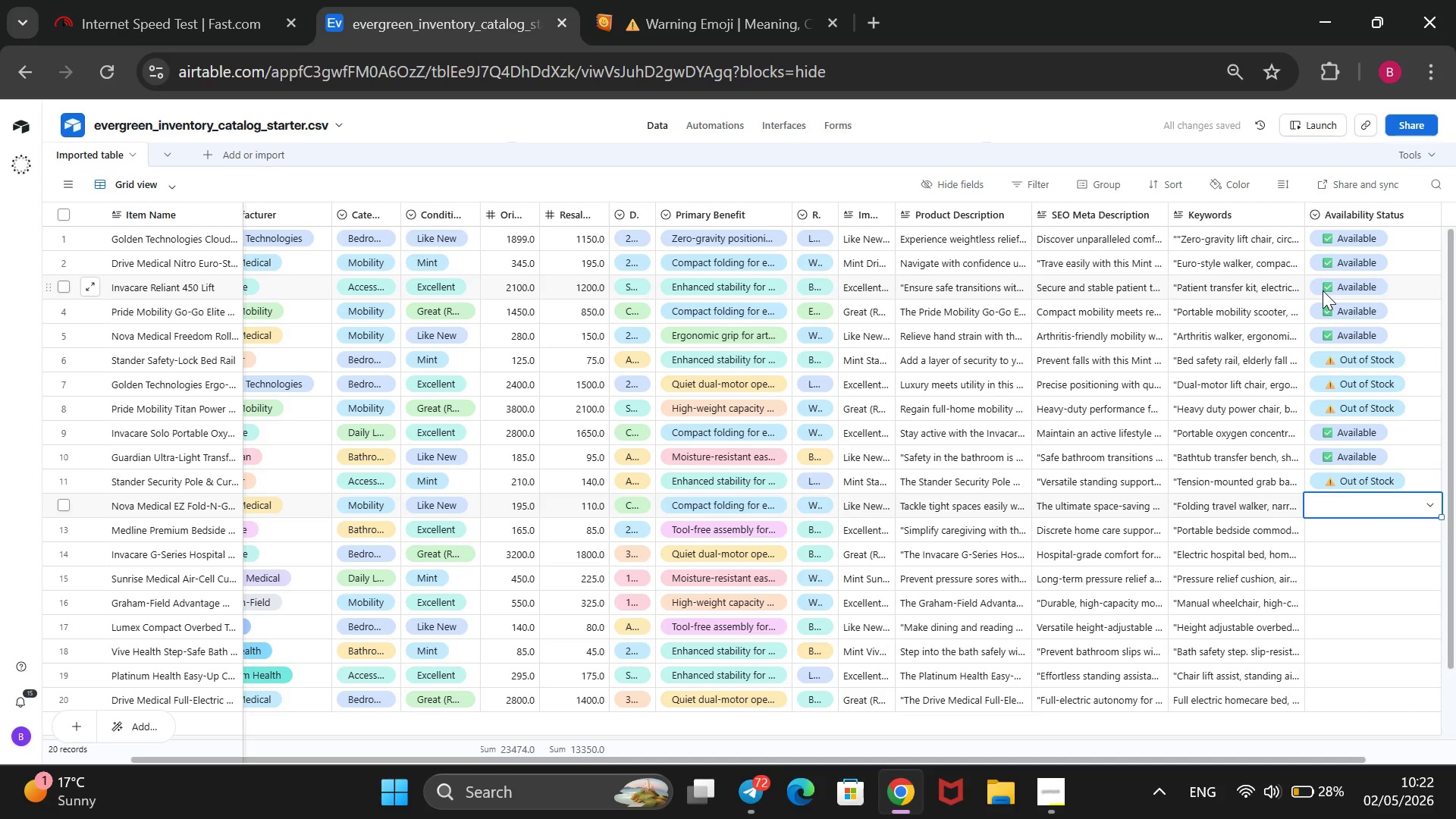 
key(Enter)
 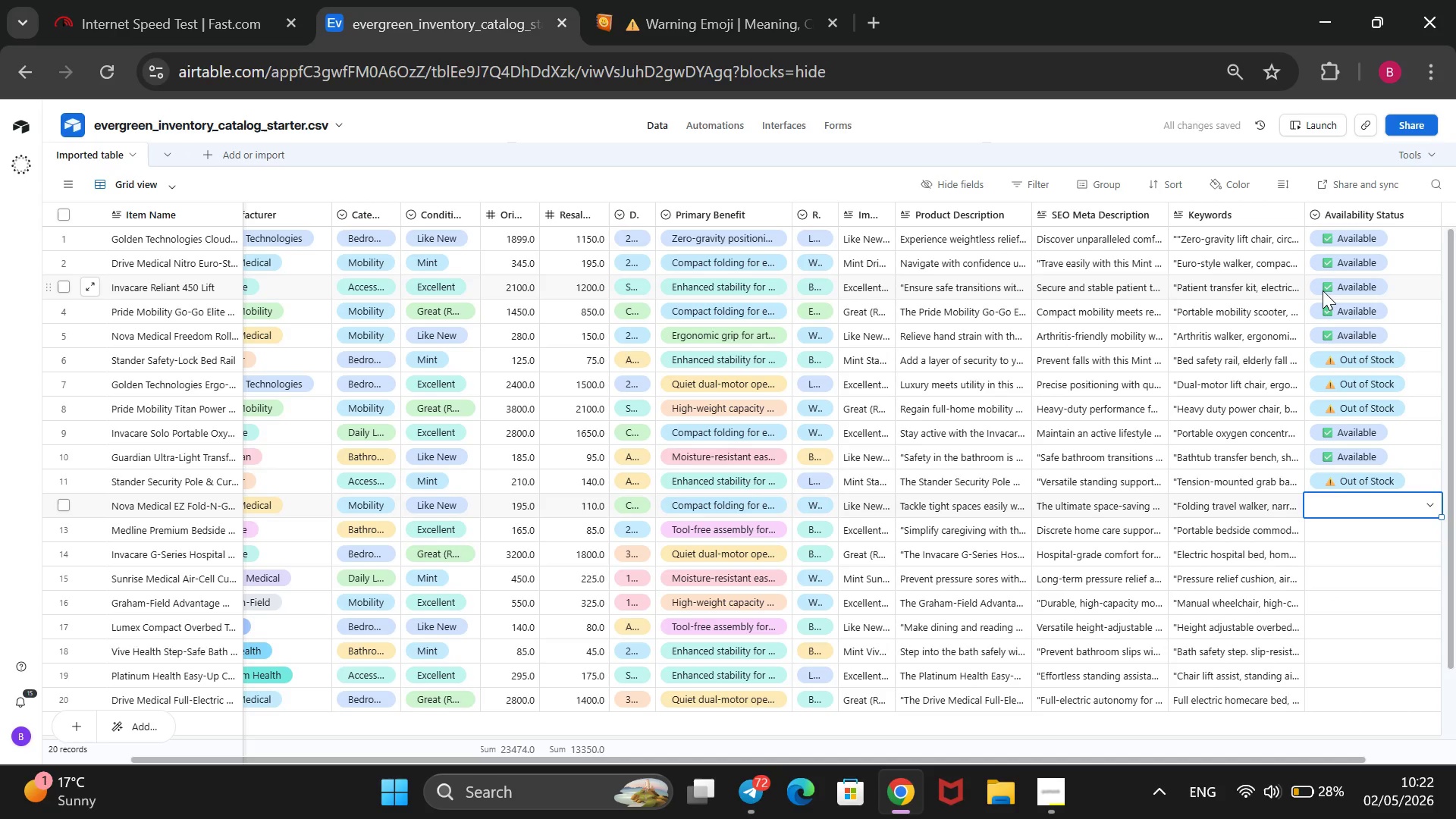 
key(ArrowDown)
 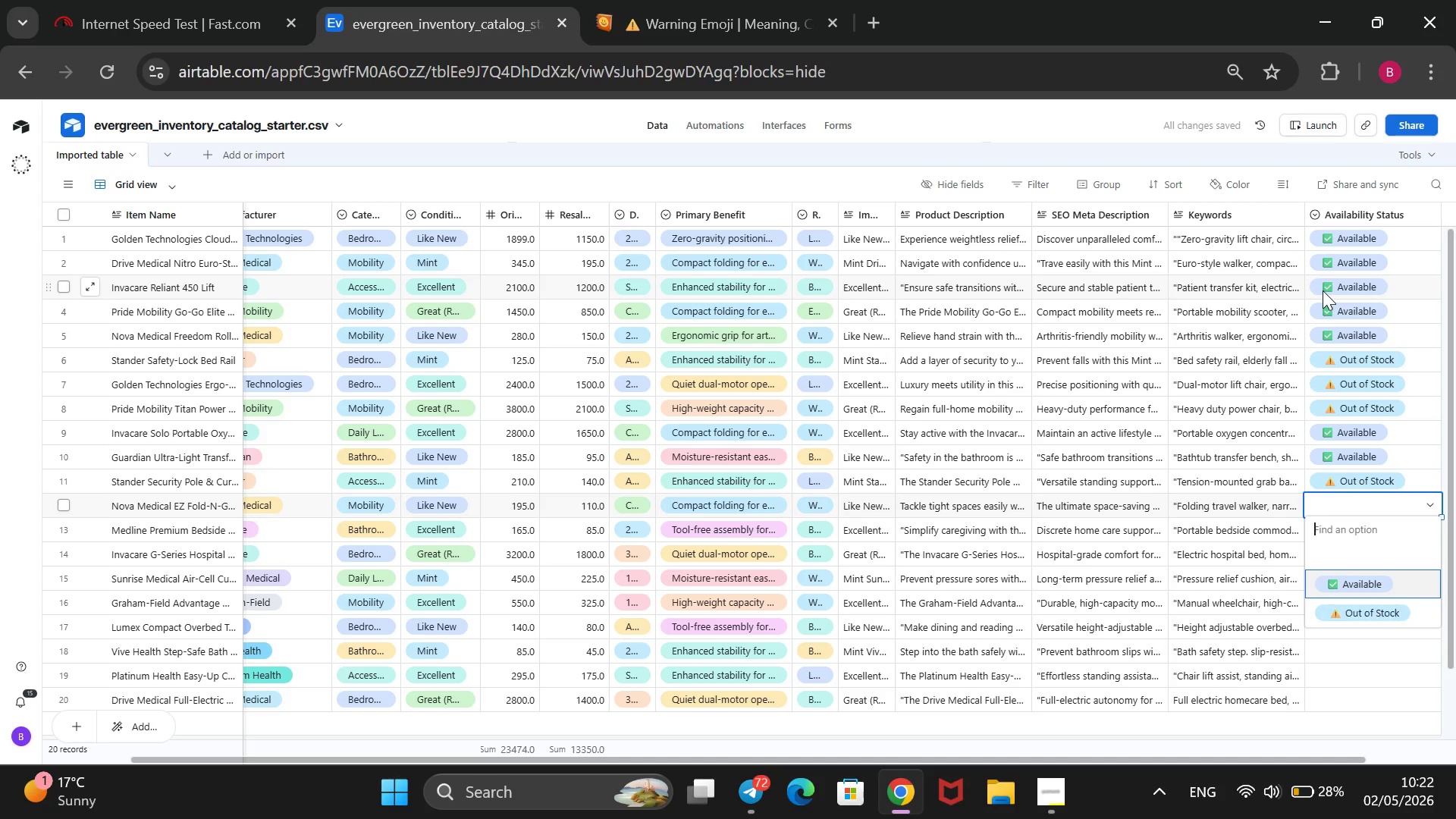 
key(ArrowDown)
 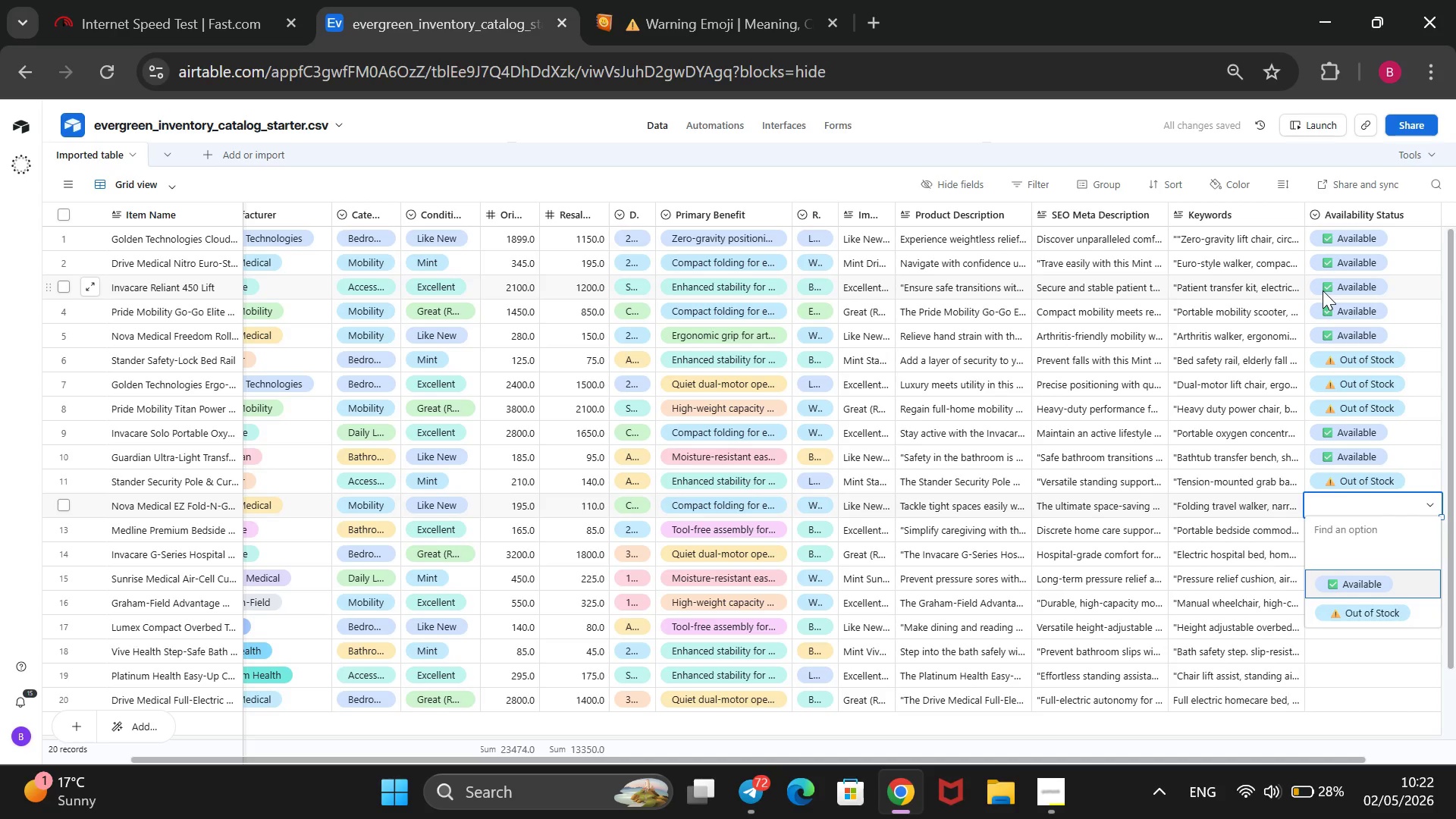 
key(Enter)
 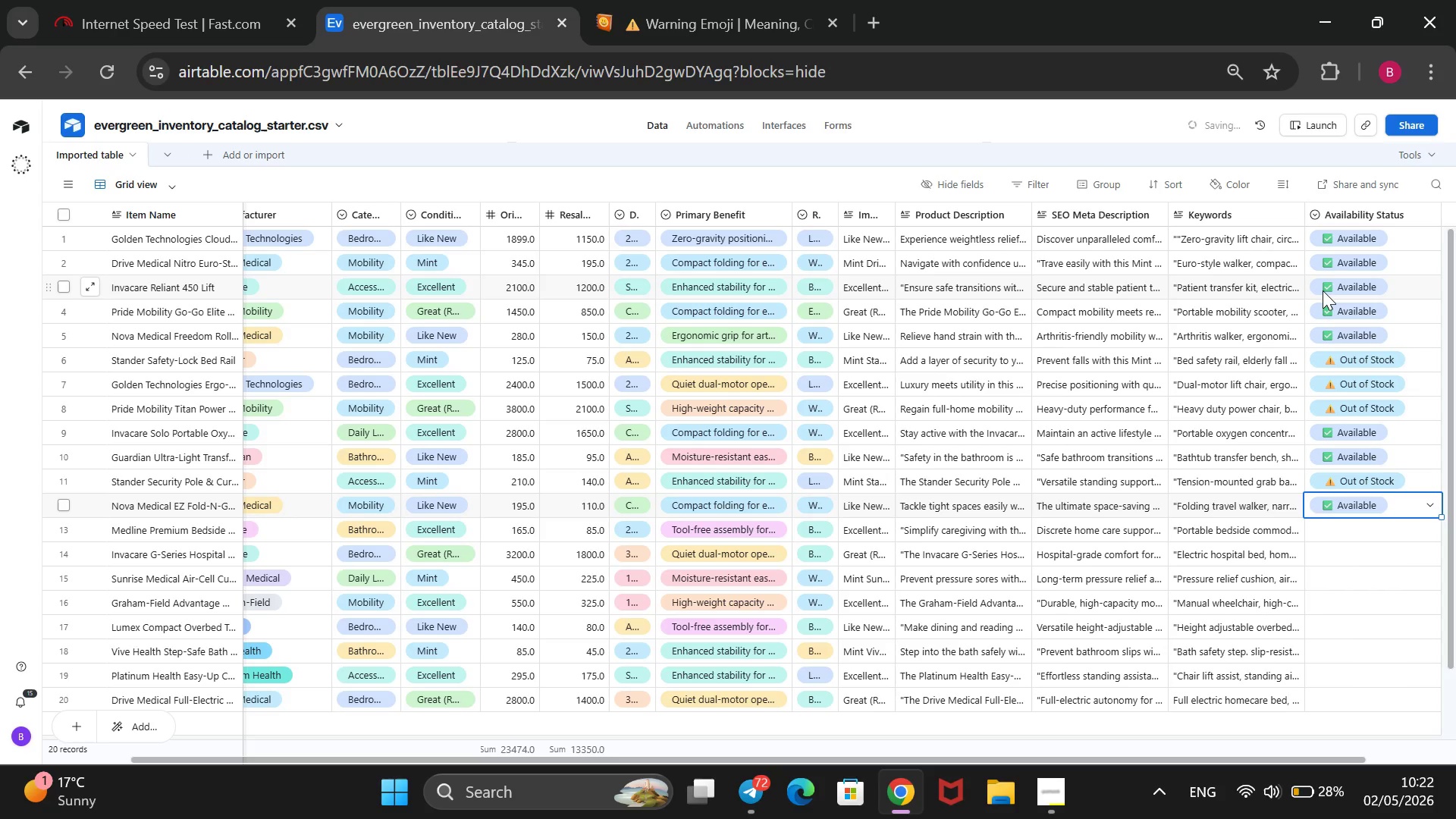 
key(ArrowDown)
 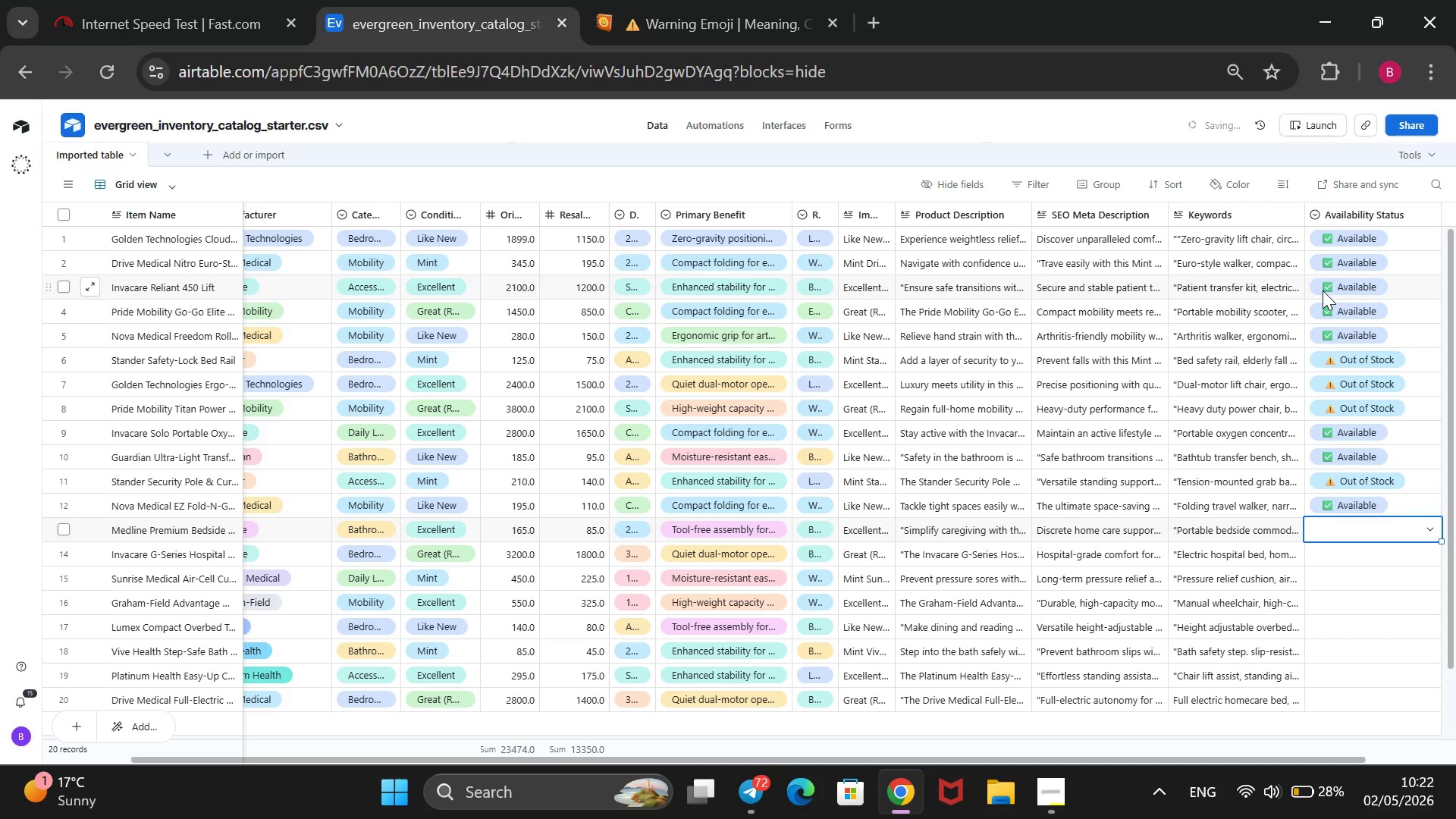 
key(Enter)
 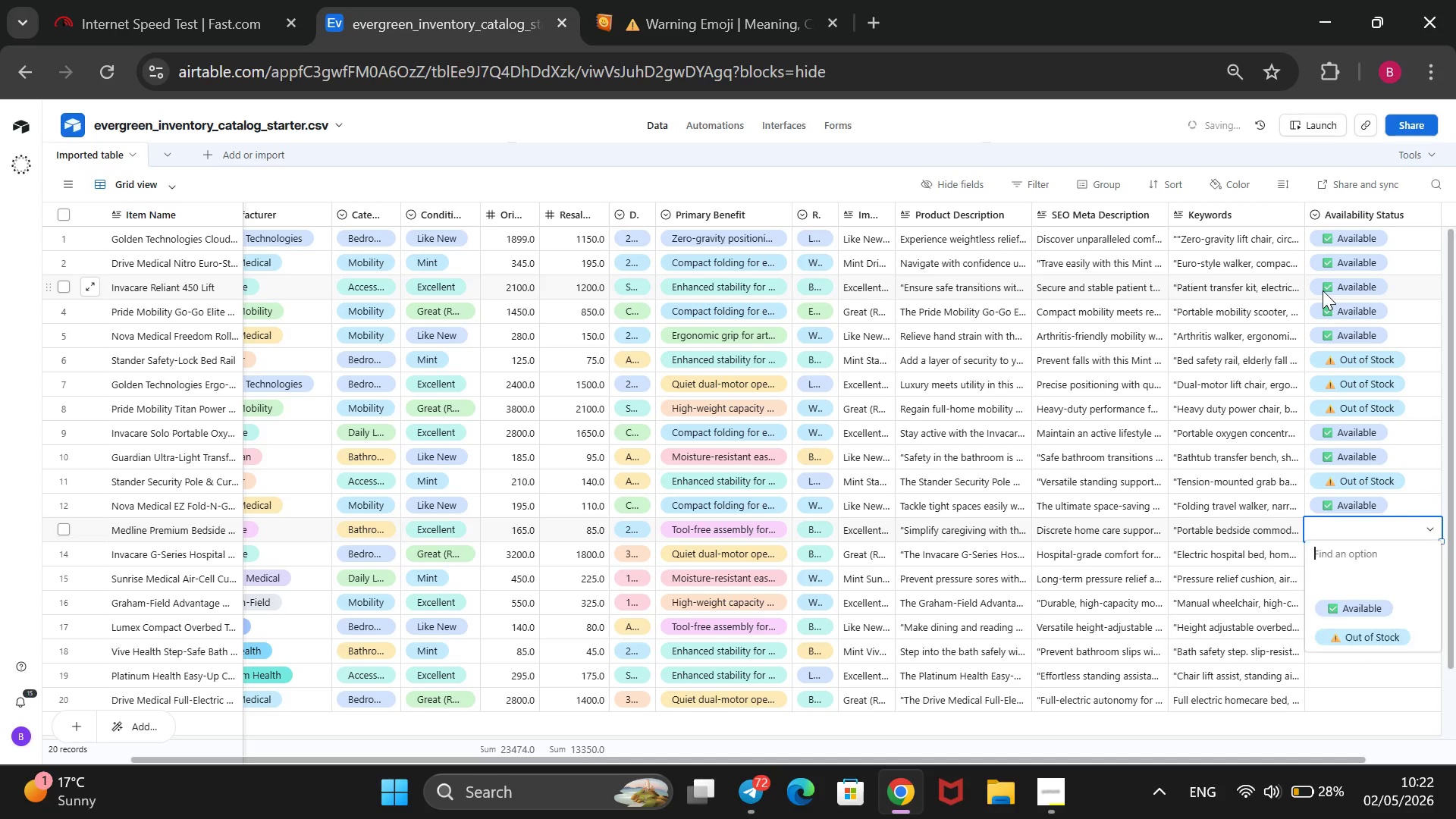 
key(ArrowDown)
 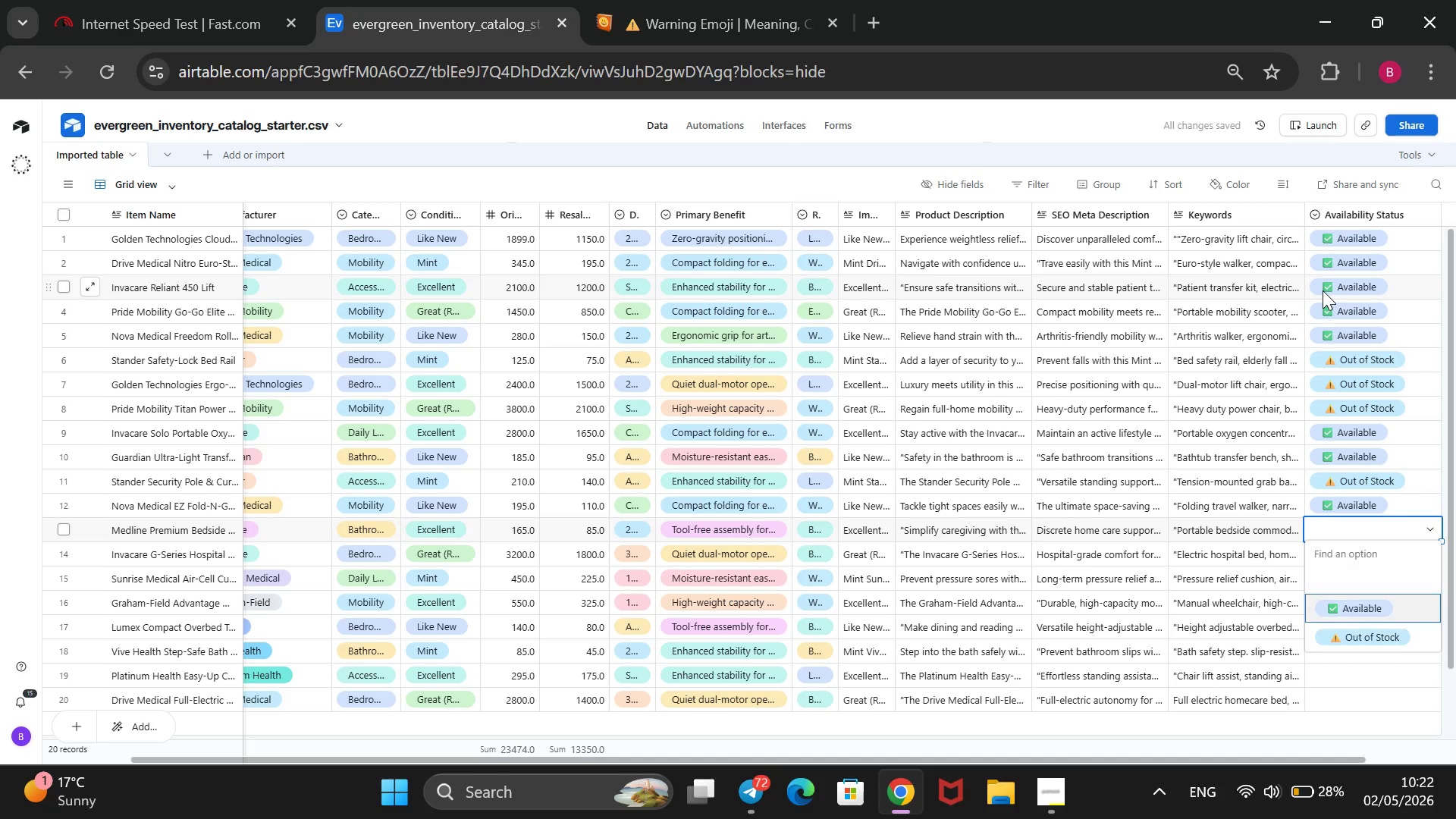 
key(ArrowDown)
 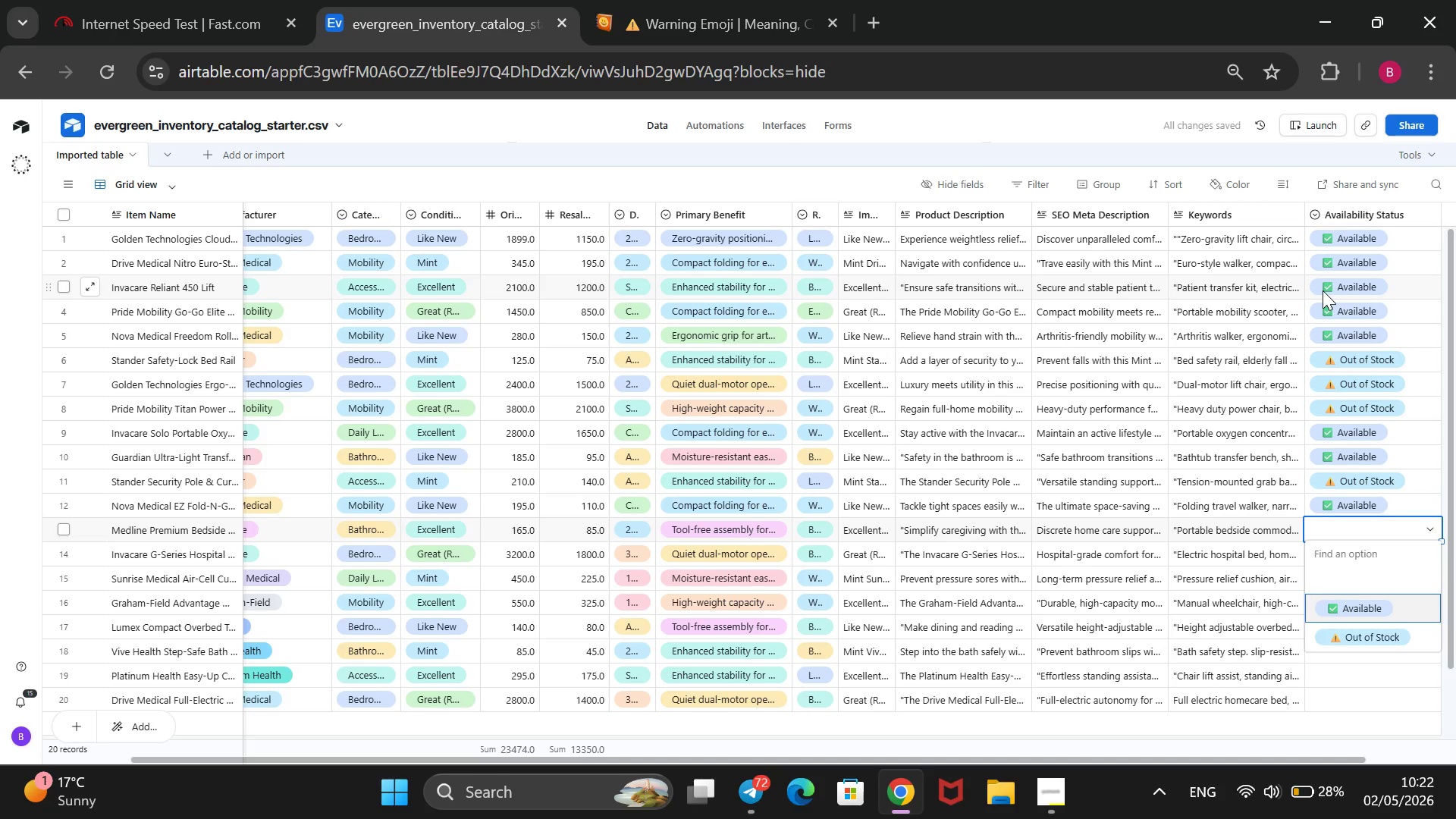 
key(Enter)
 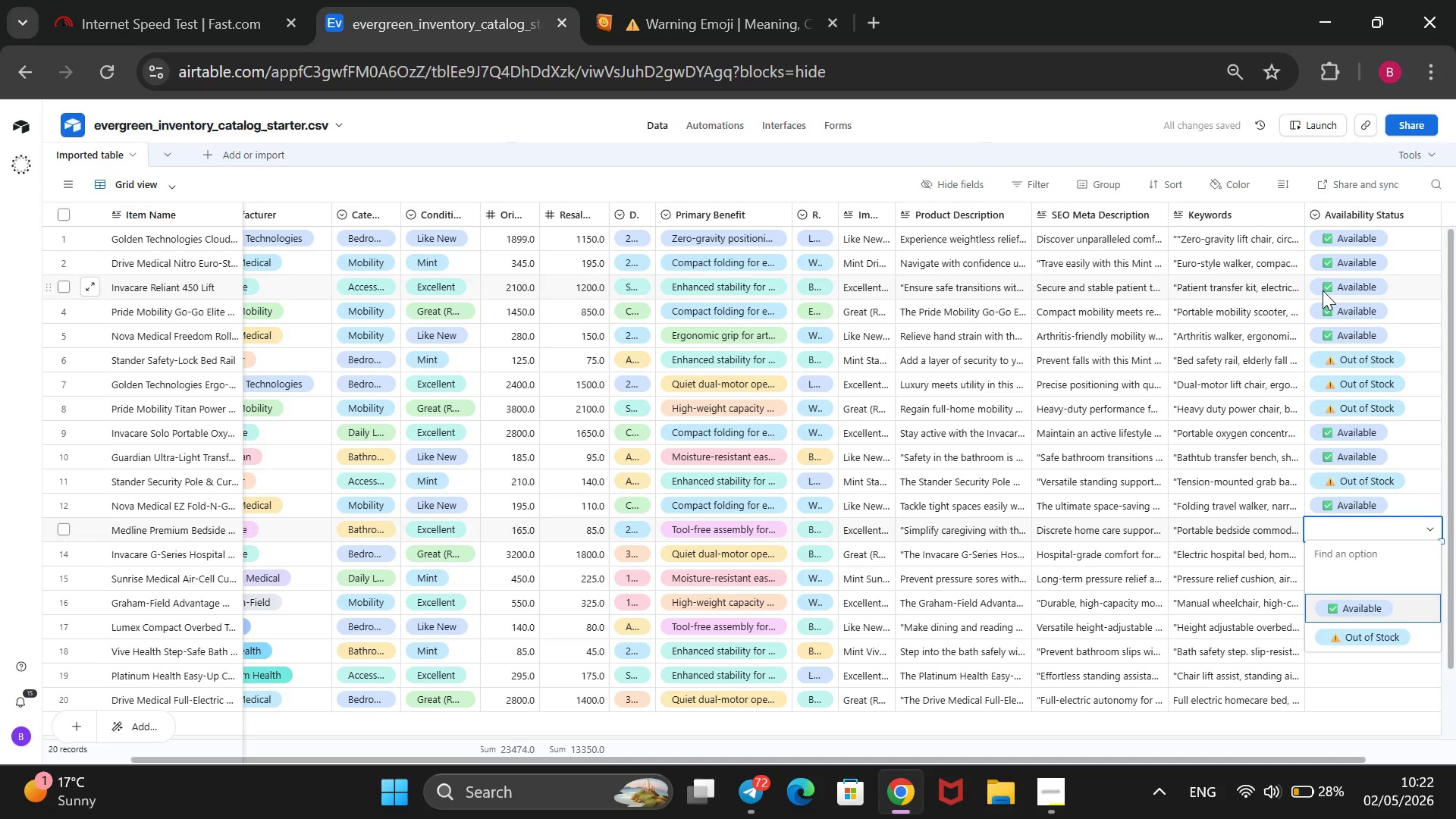 
key(ArrowDown)
 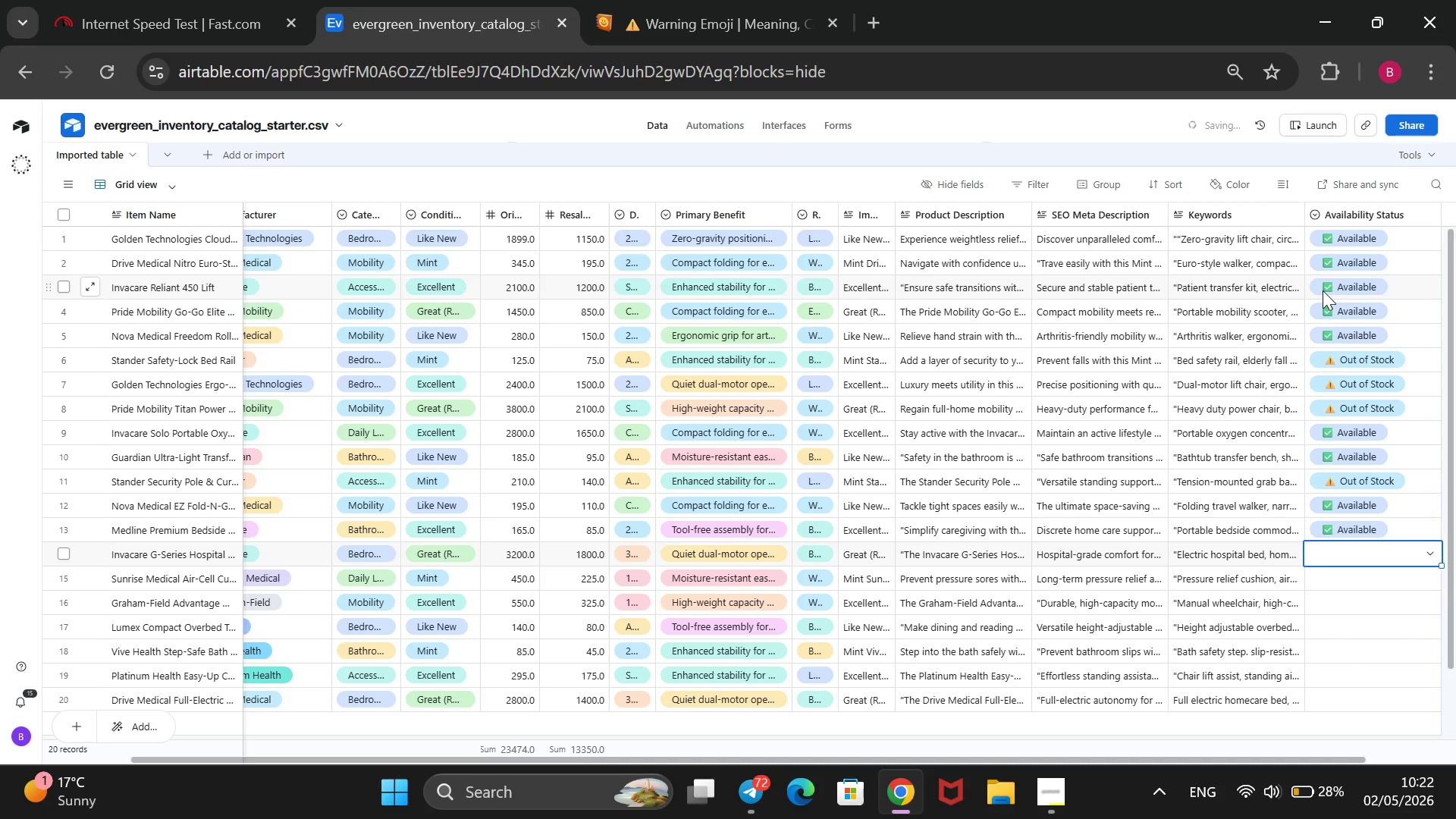 
key(Enter)
 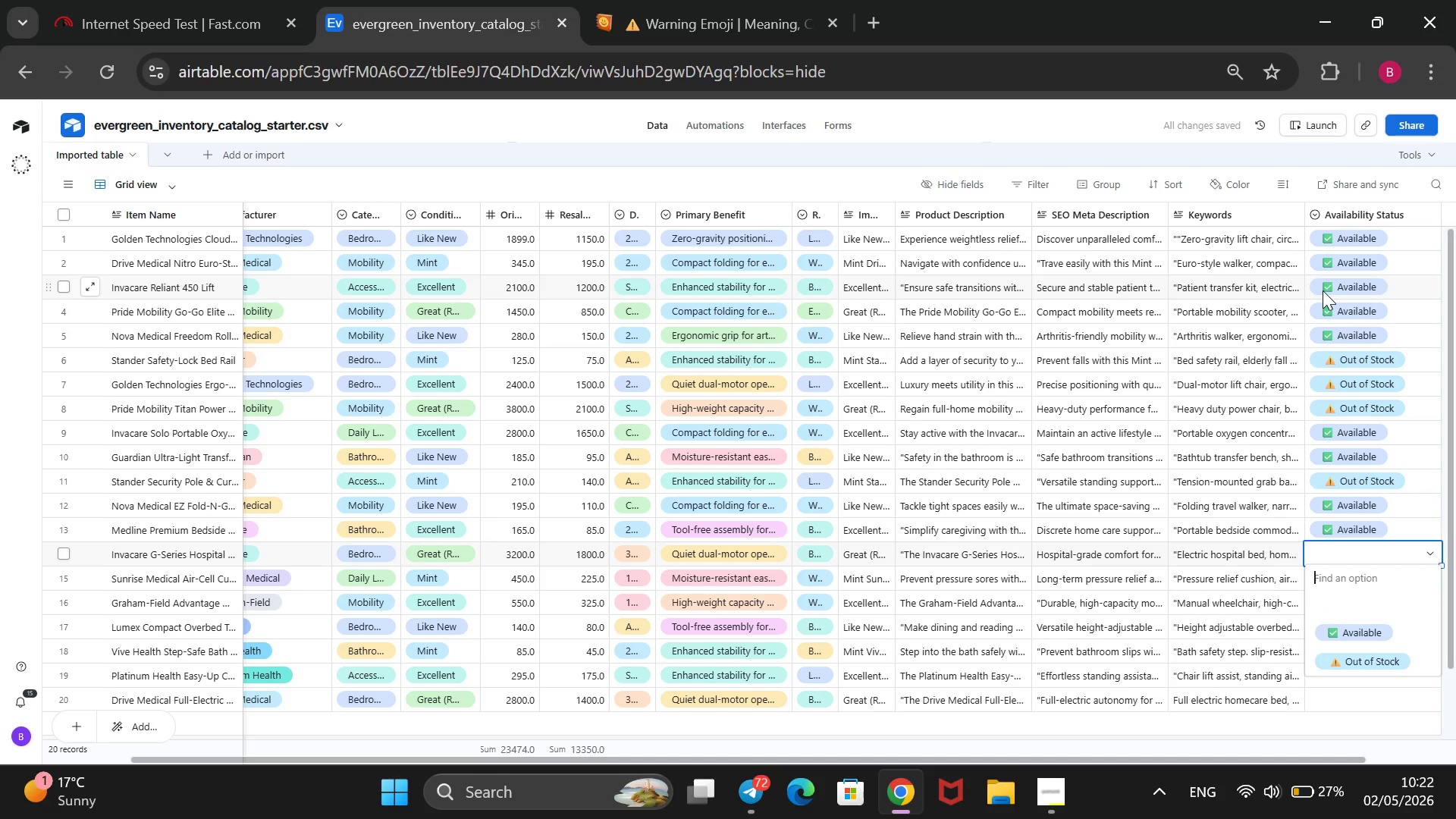 
key(ArrowDown)
 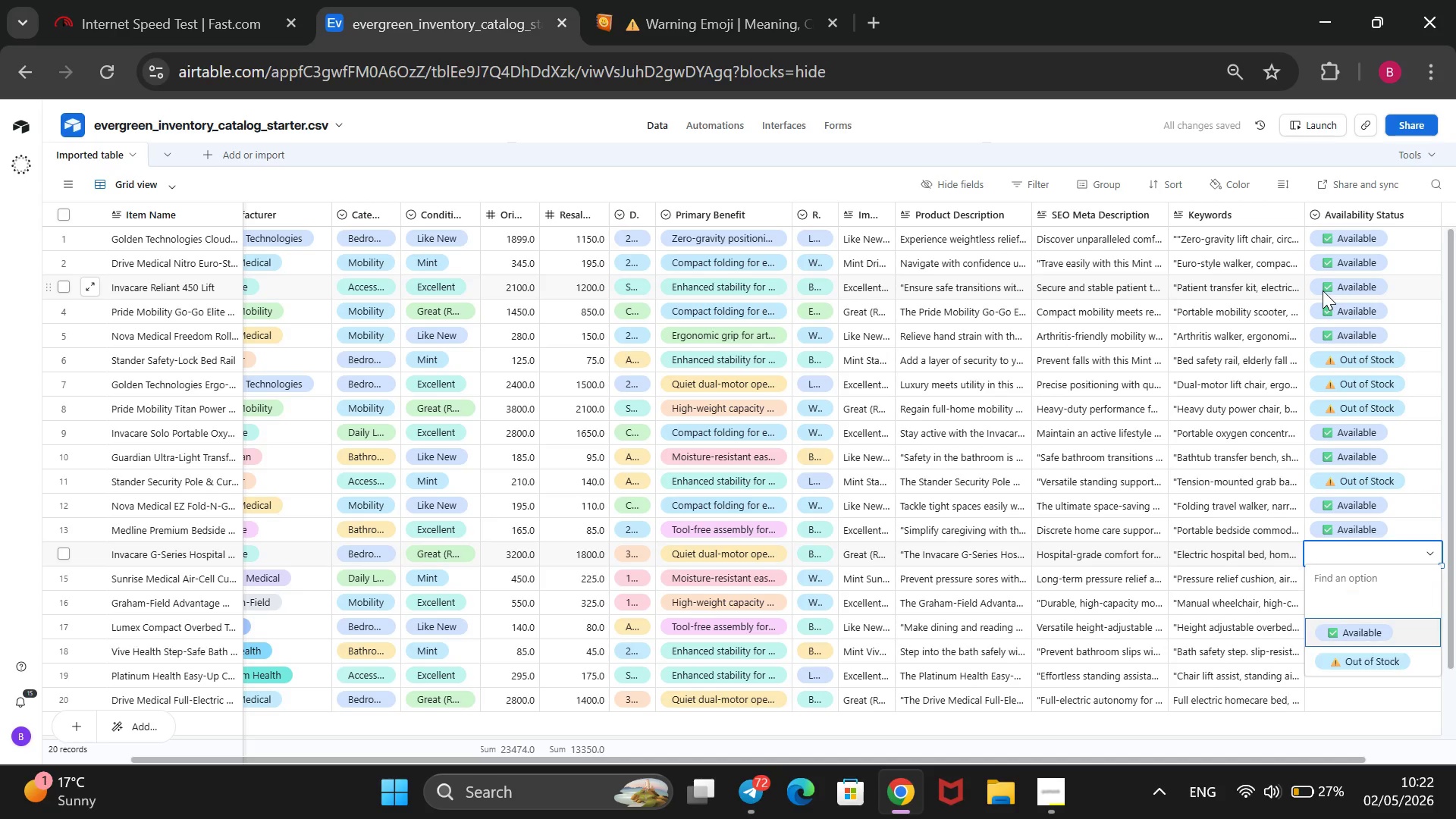 
key(ArrowDown)
 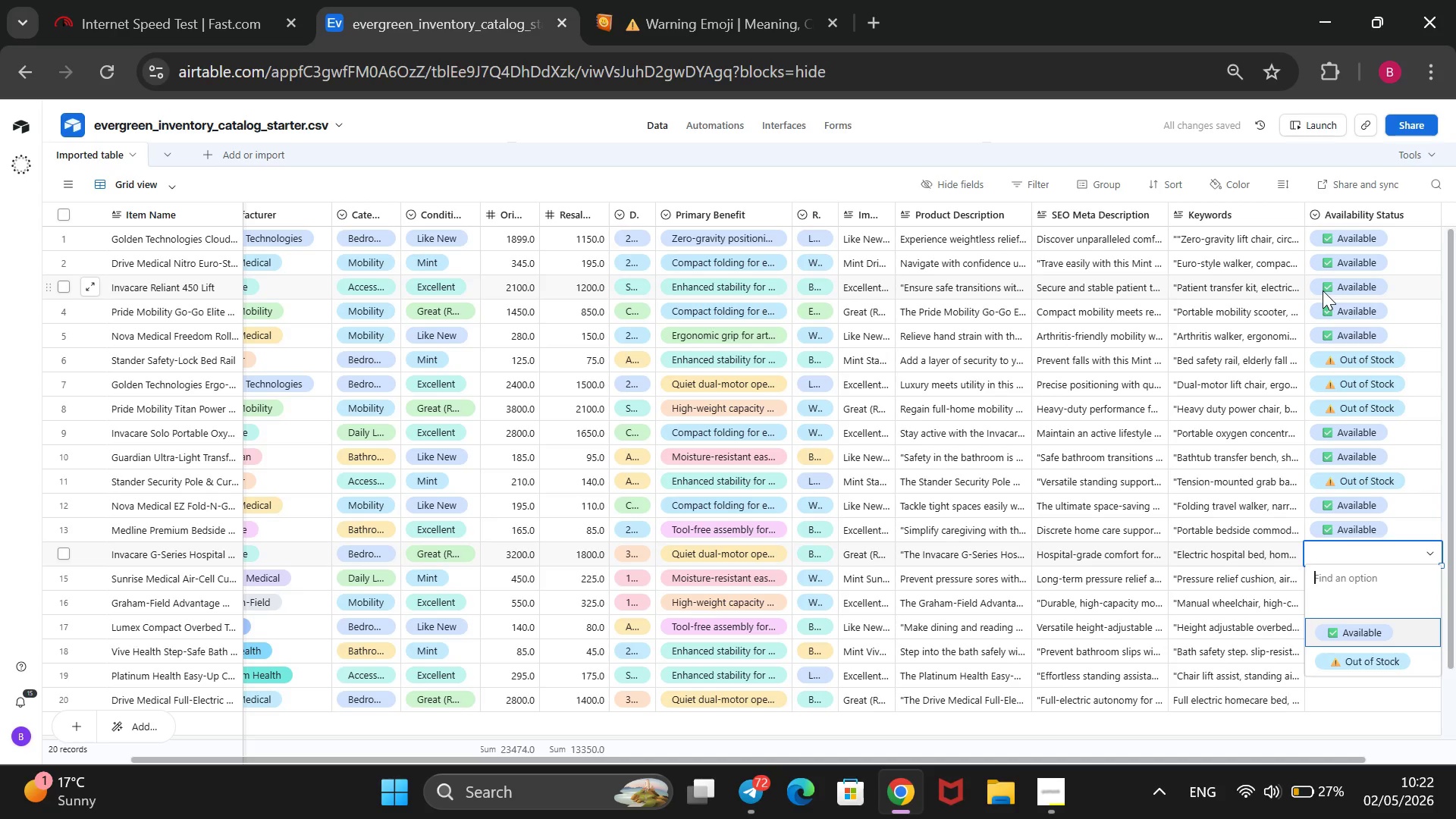 
key(Enter)
 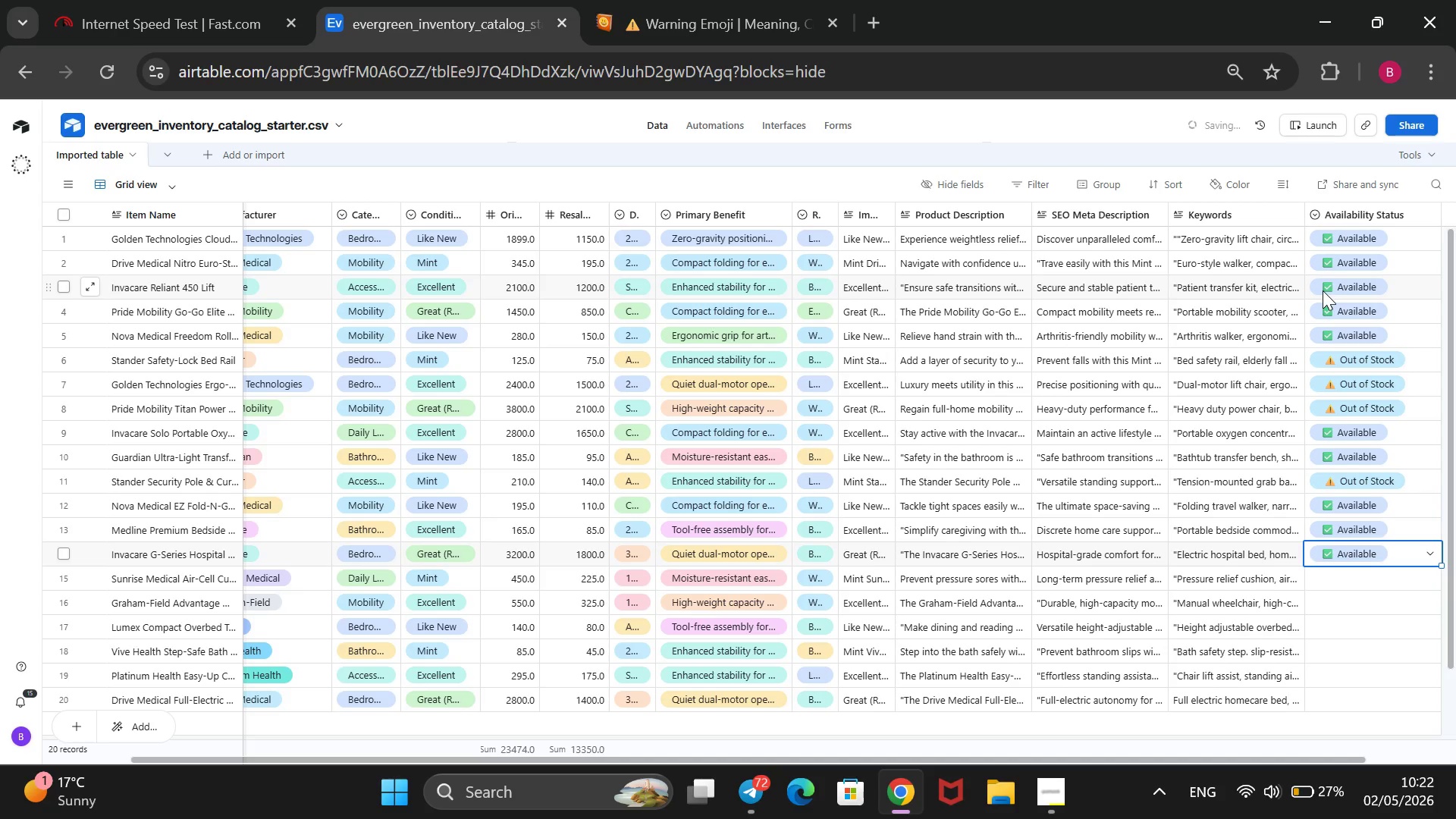 
key(ArrowDown)
 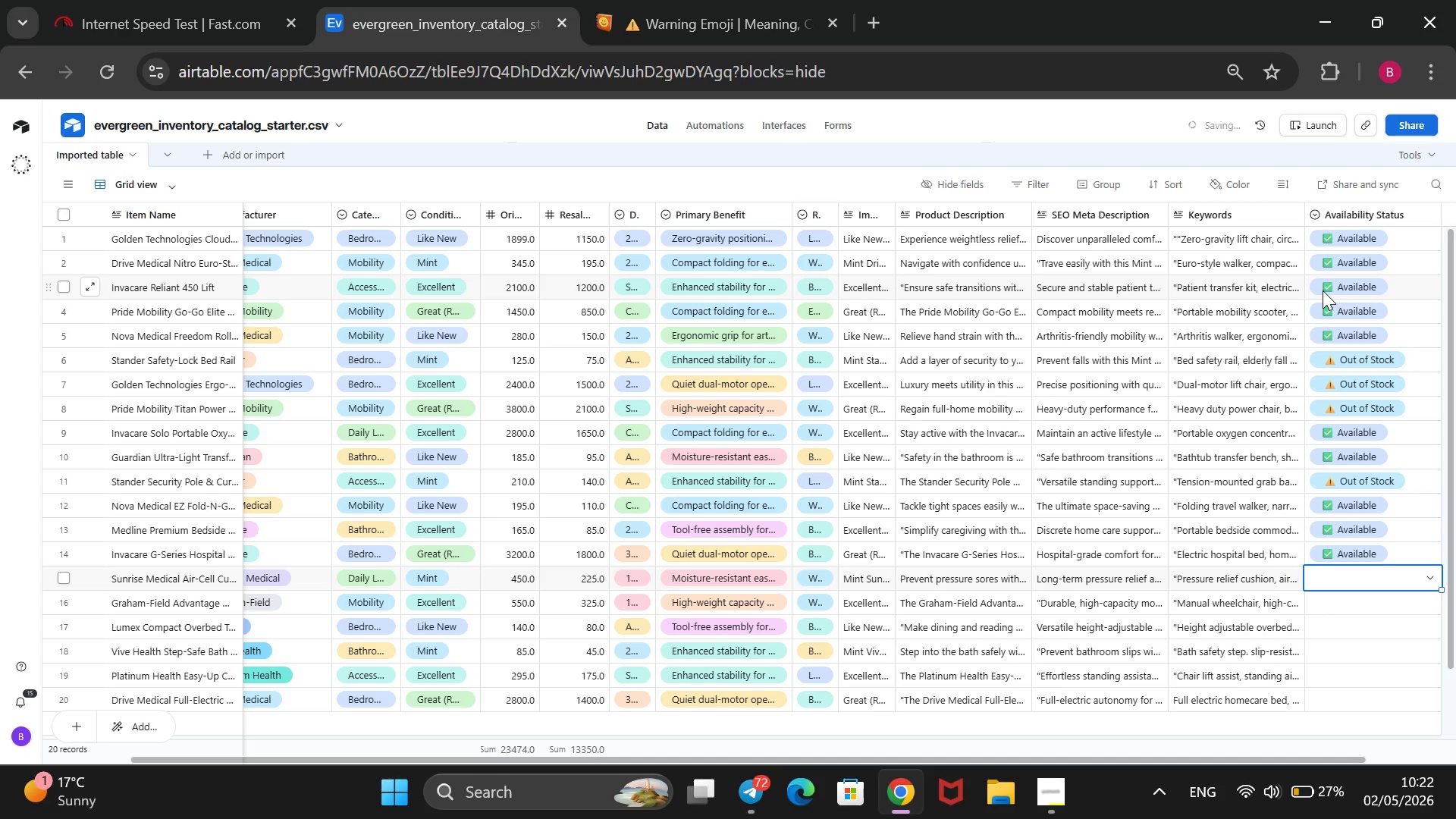 
key(Enter)
 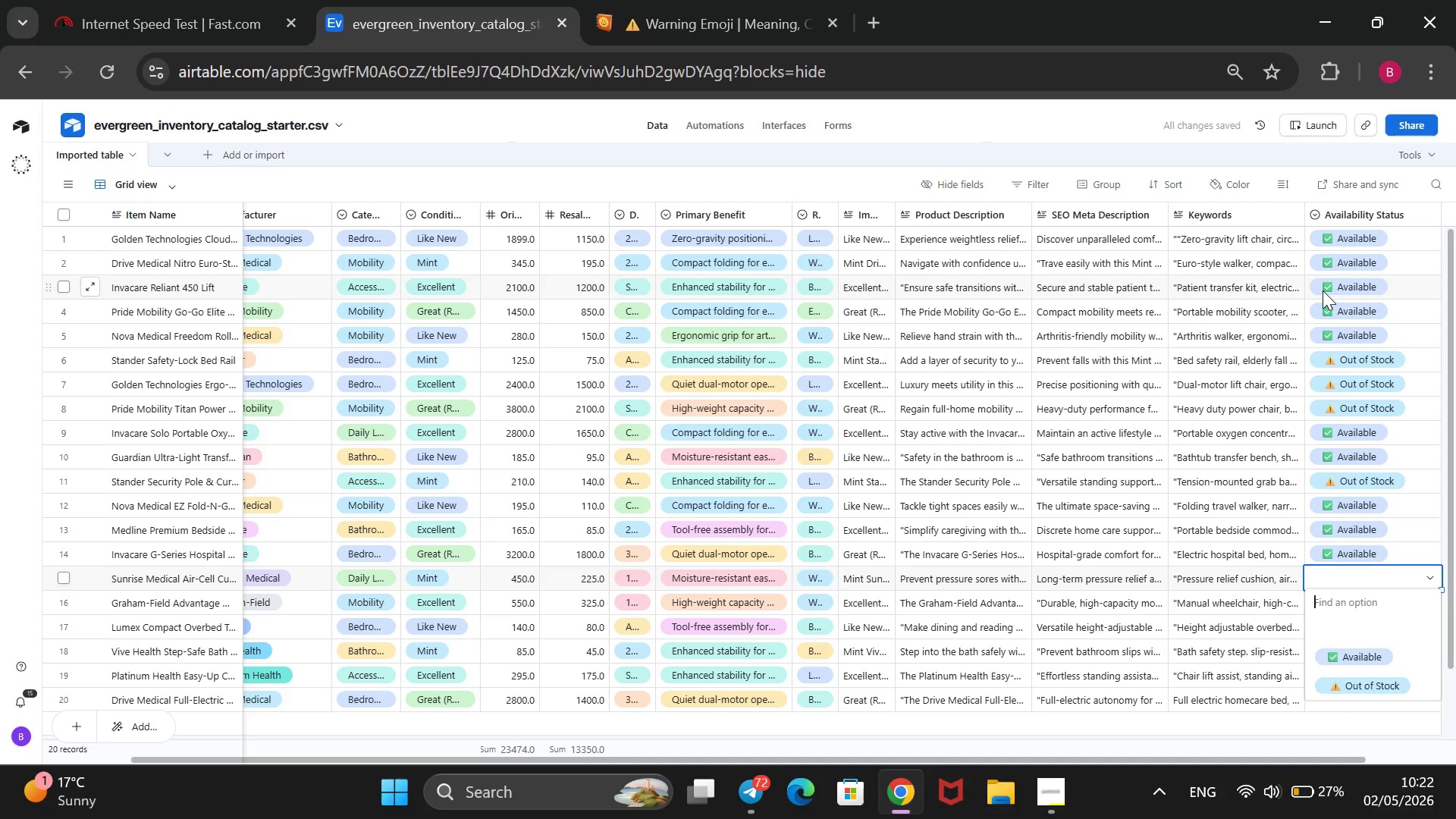 
key(ArrowDown)
 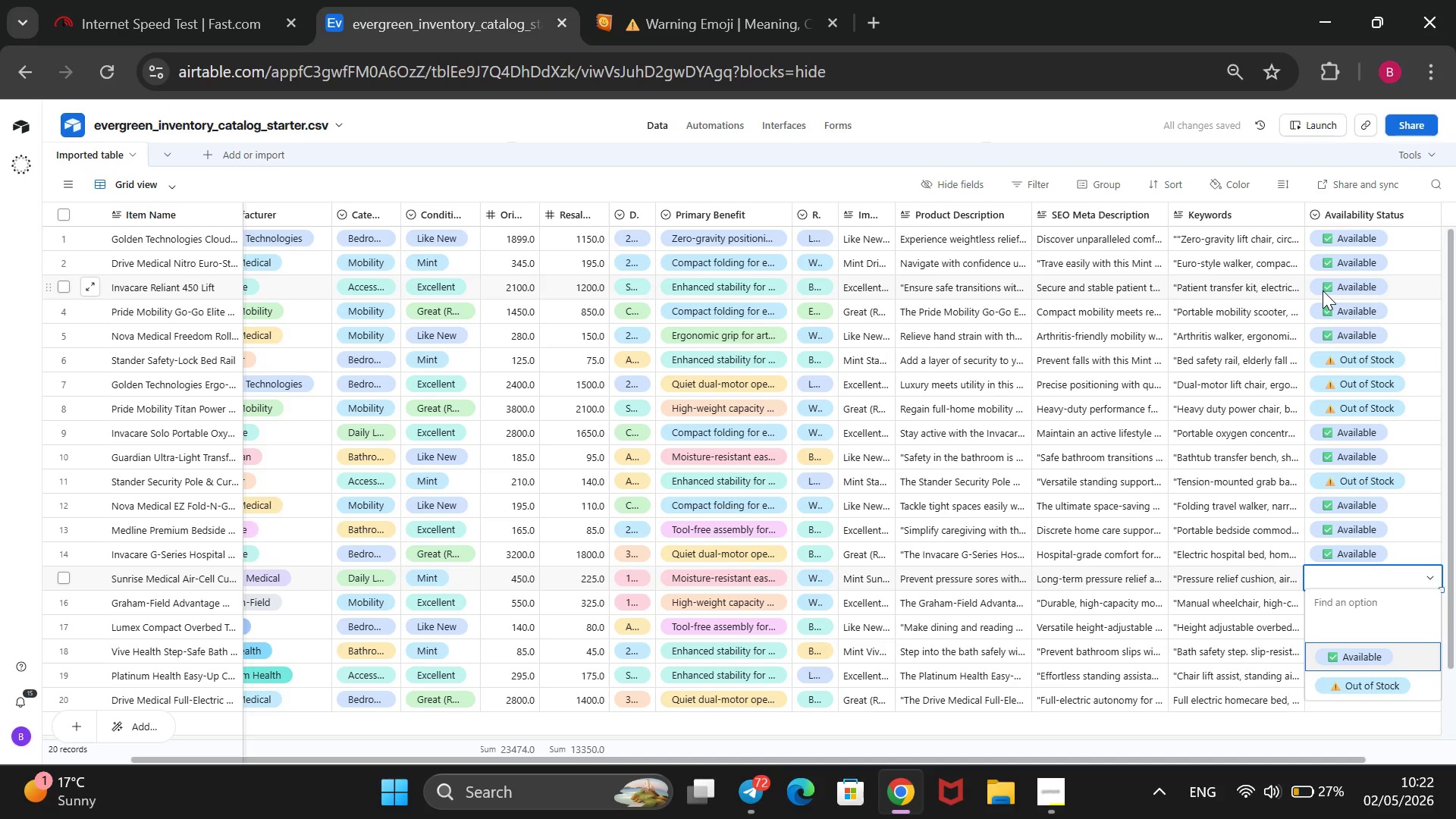 
key(ArrowDown)
 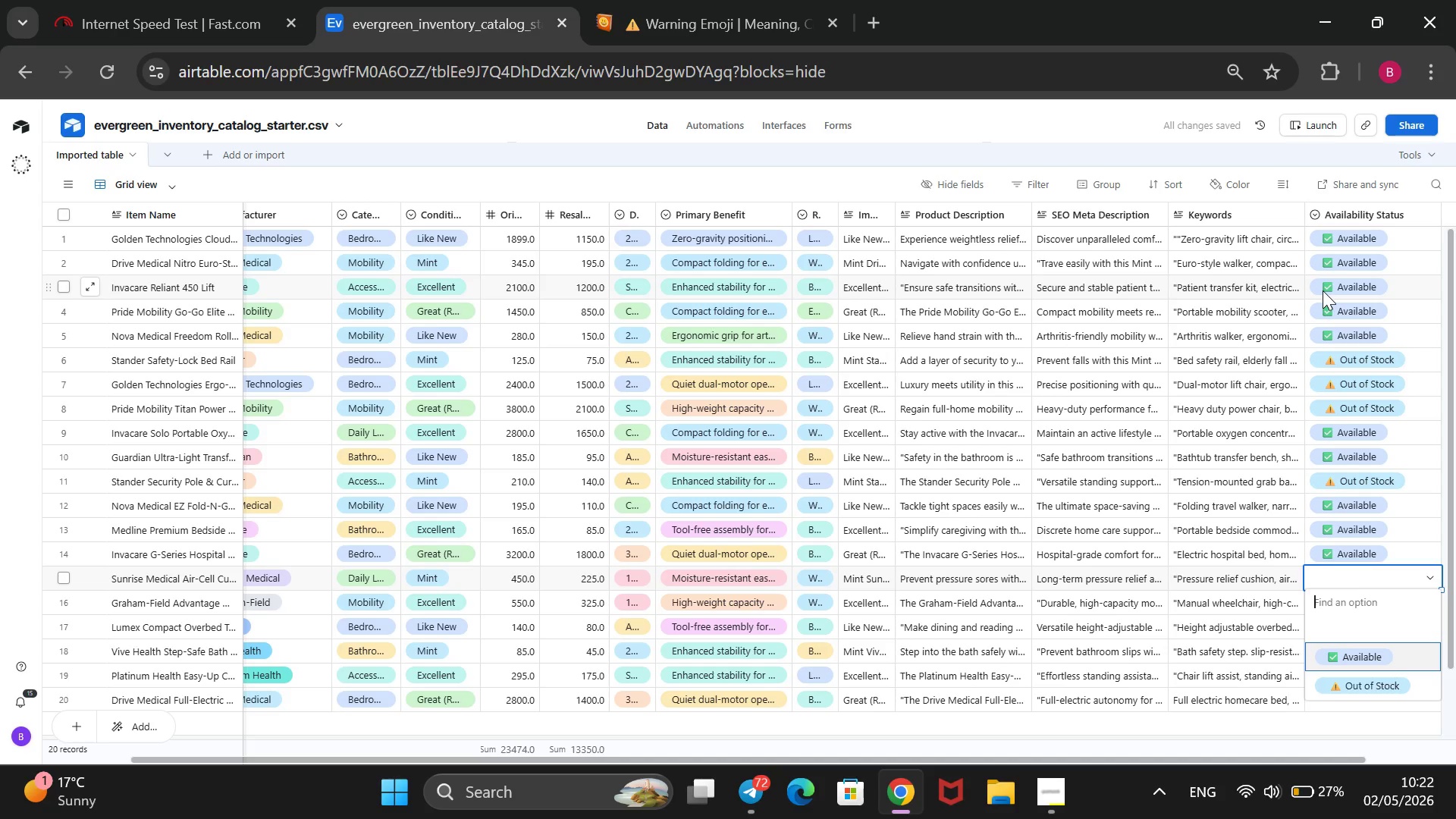 
key(Enter)
 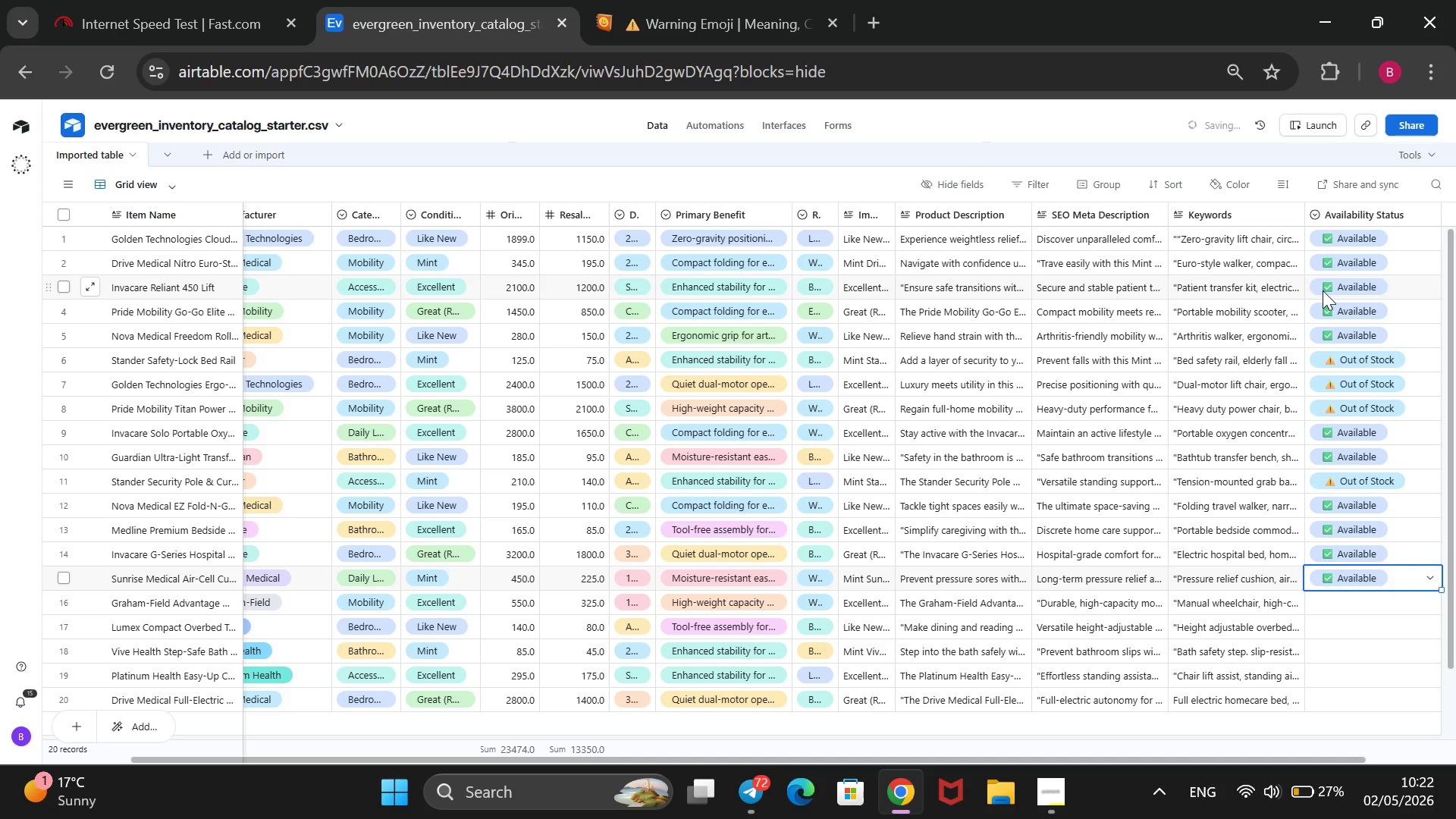 
key(ArrowDown)
 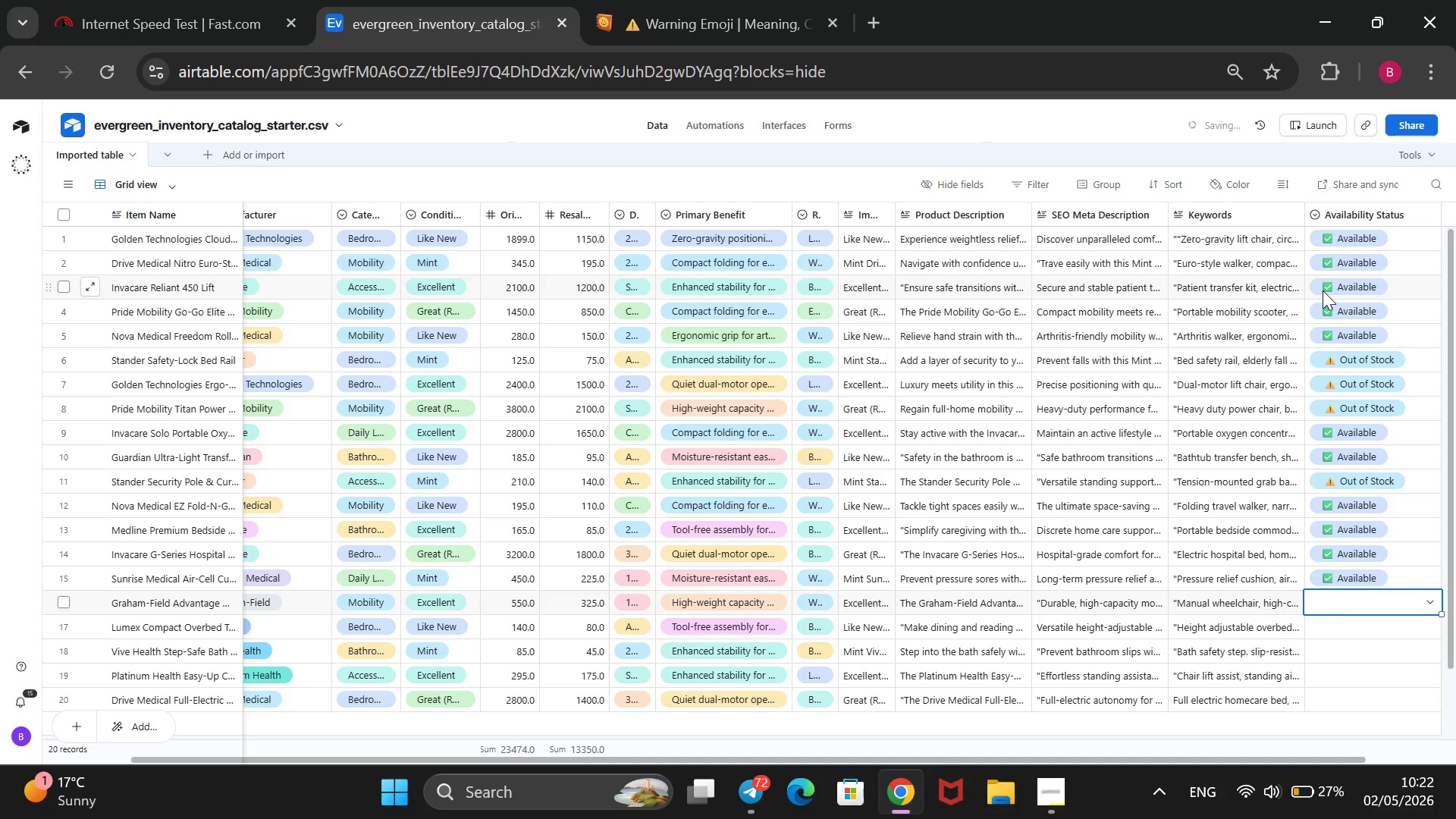 
key(Enter)
 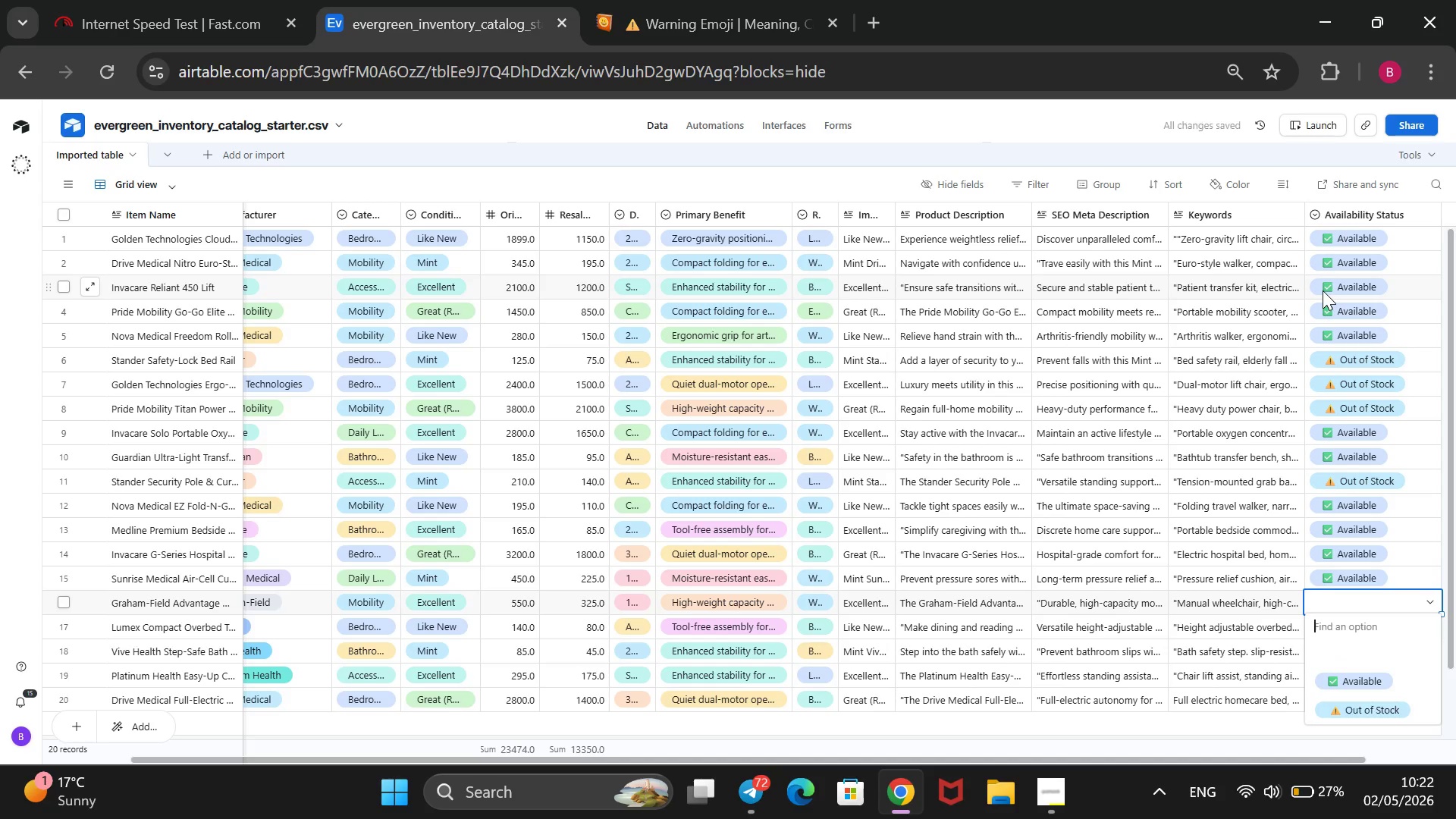 
key(ArrowDown)
 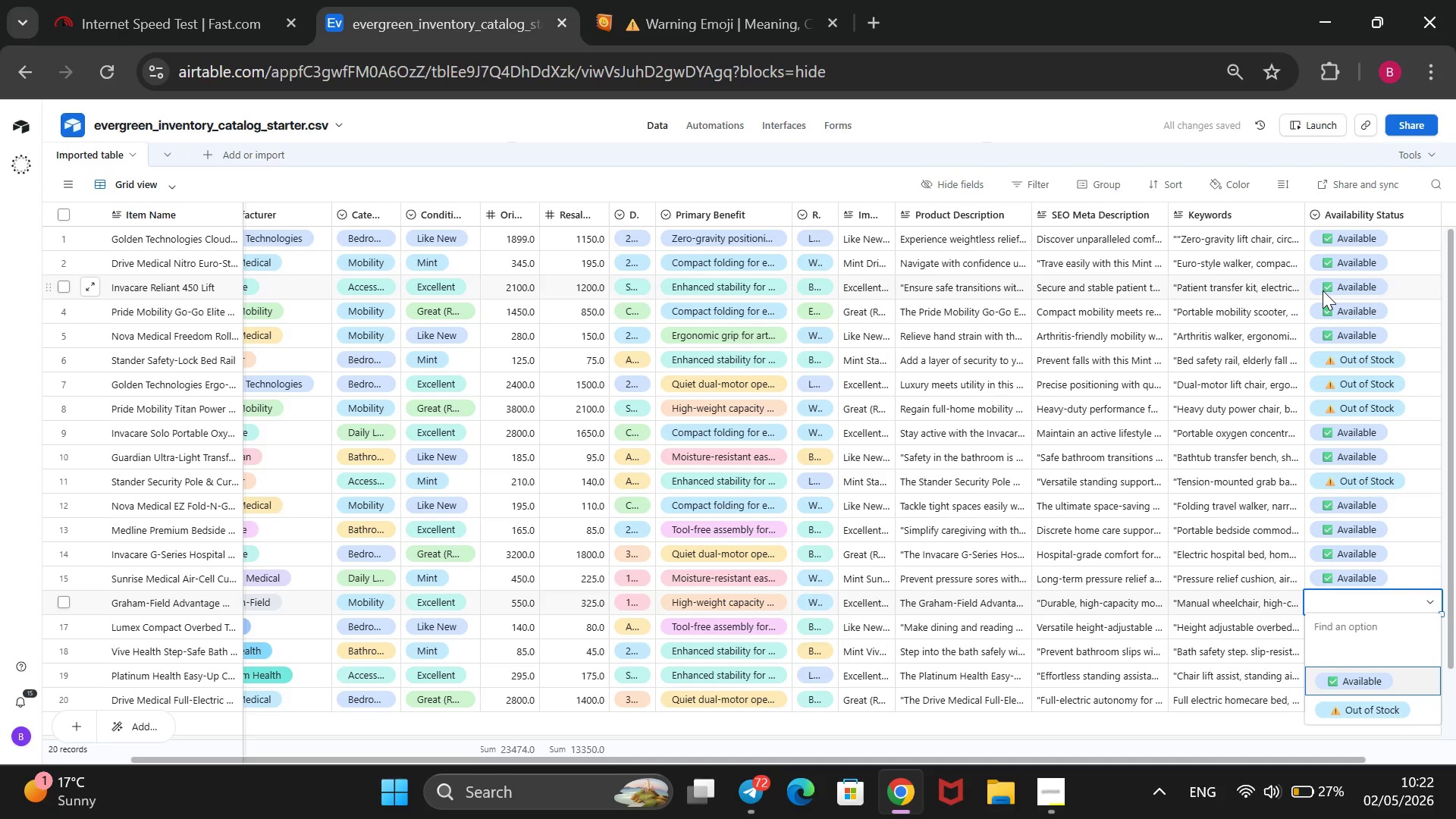 
key(ArrowDown)
 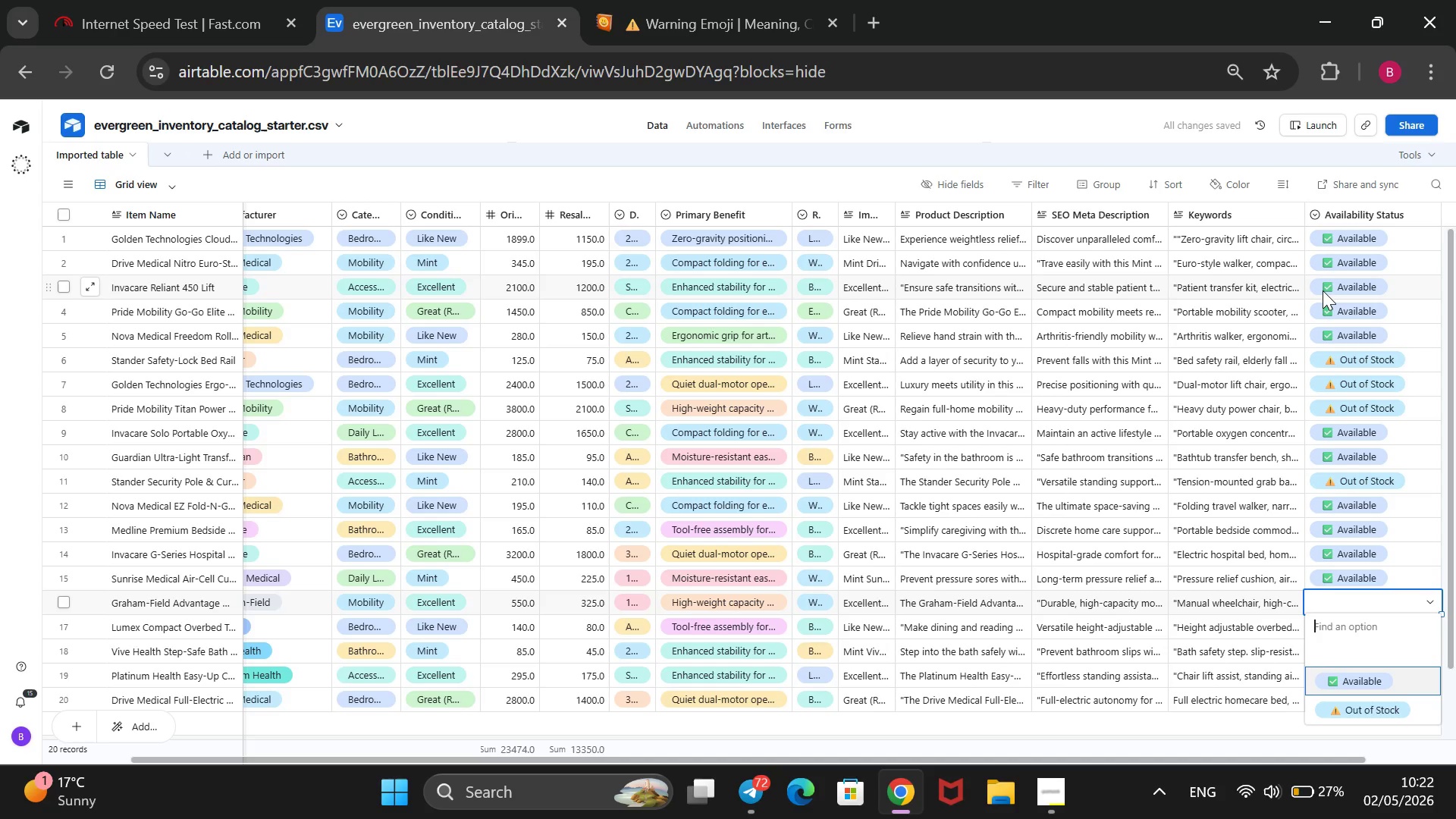 
key(Enter)
 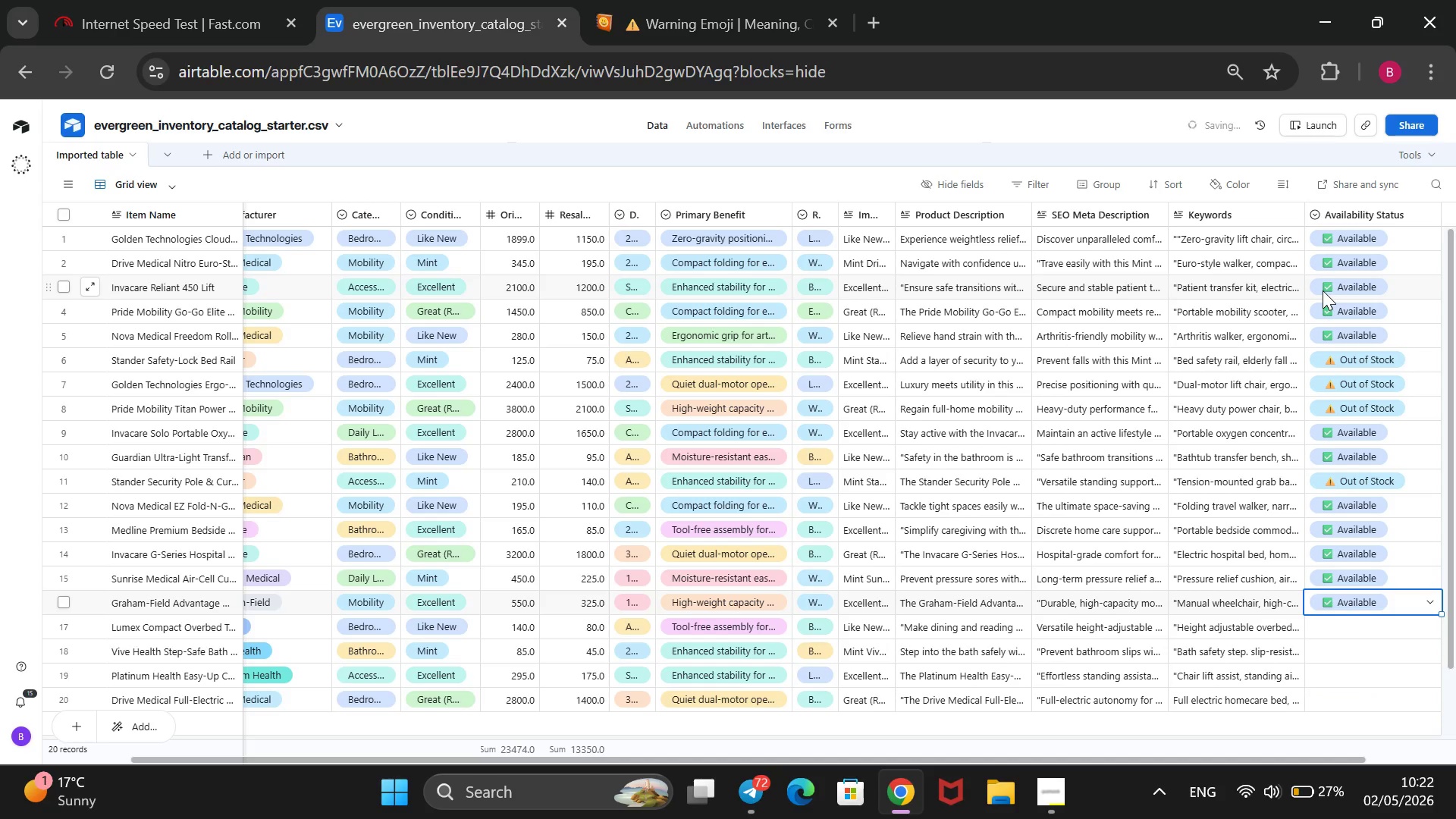 
key(ArrowDown)
 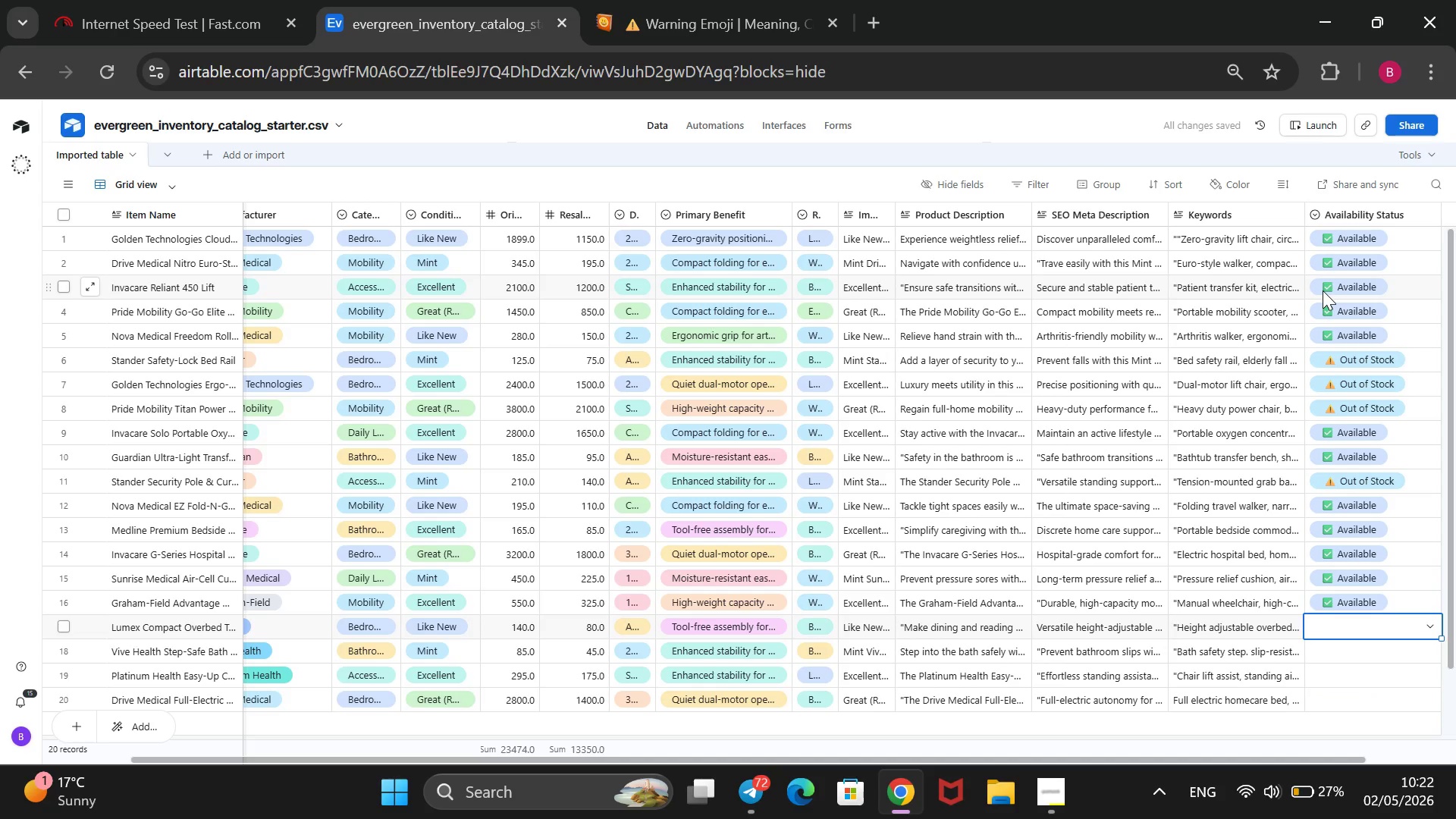 
key(Enter)
 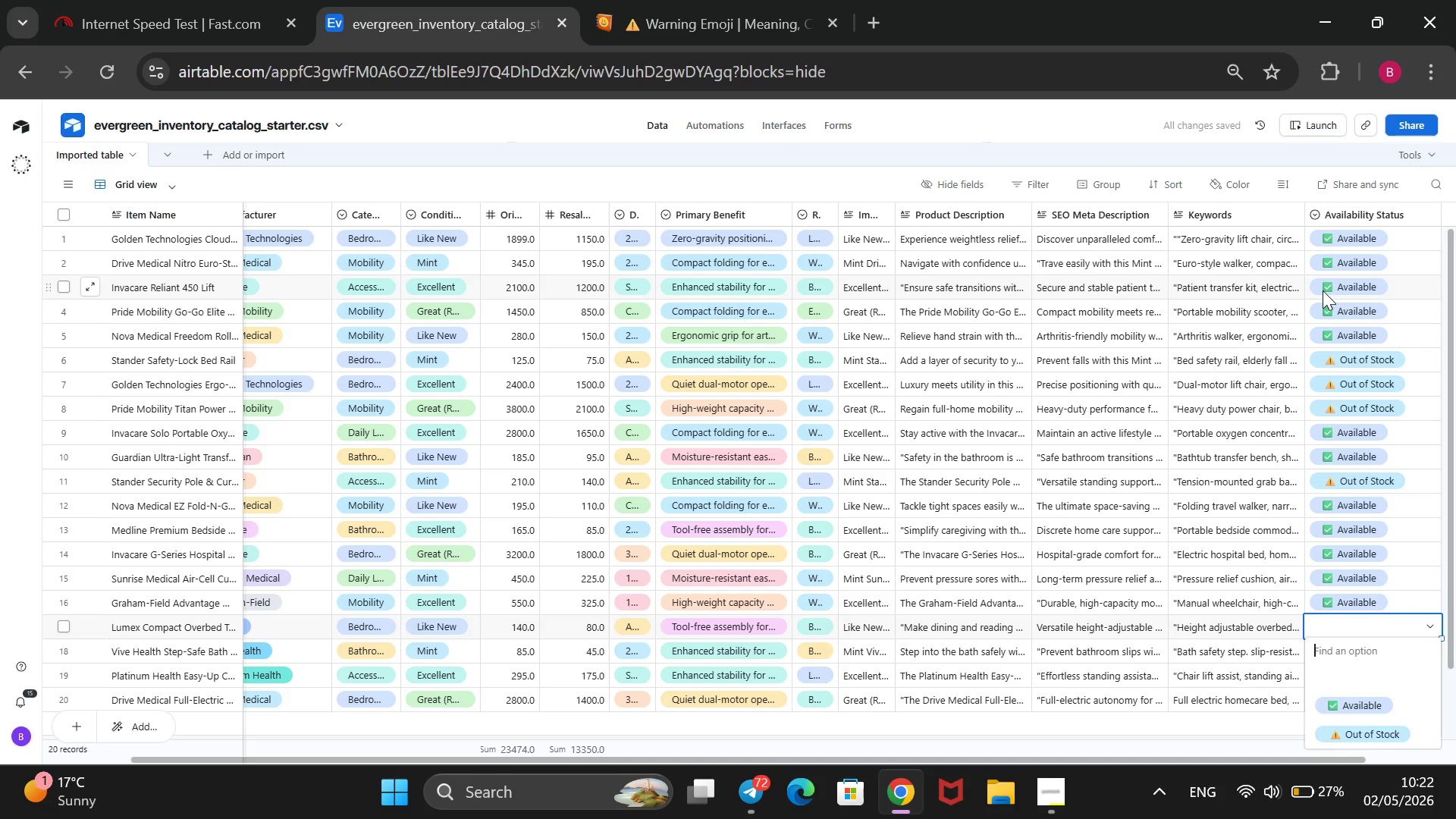 
key(ArrowDown)
 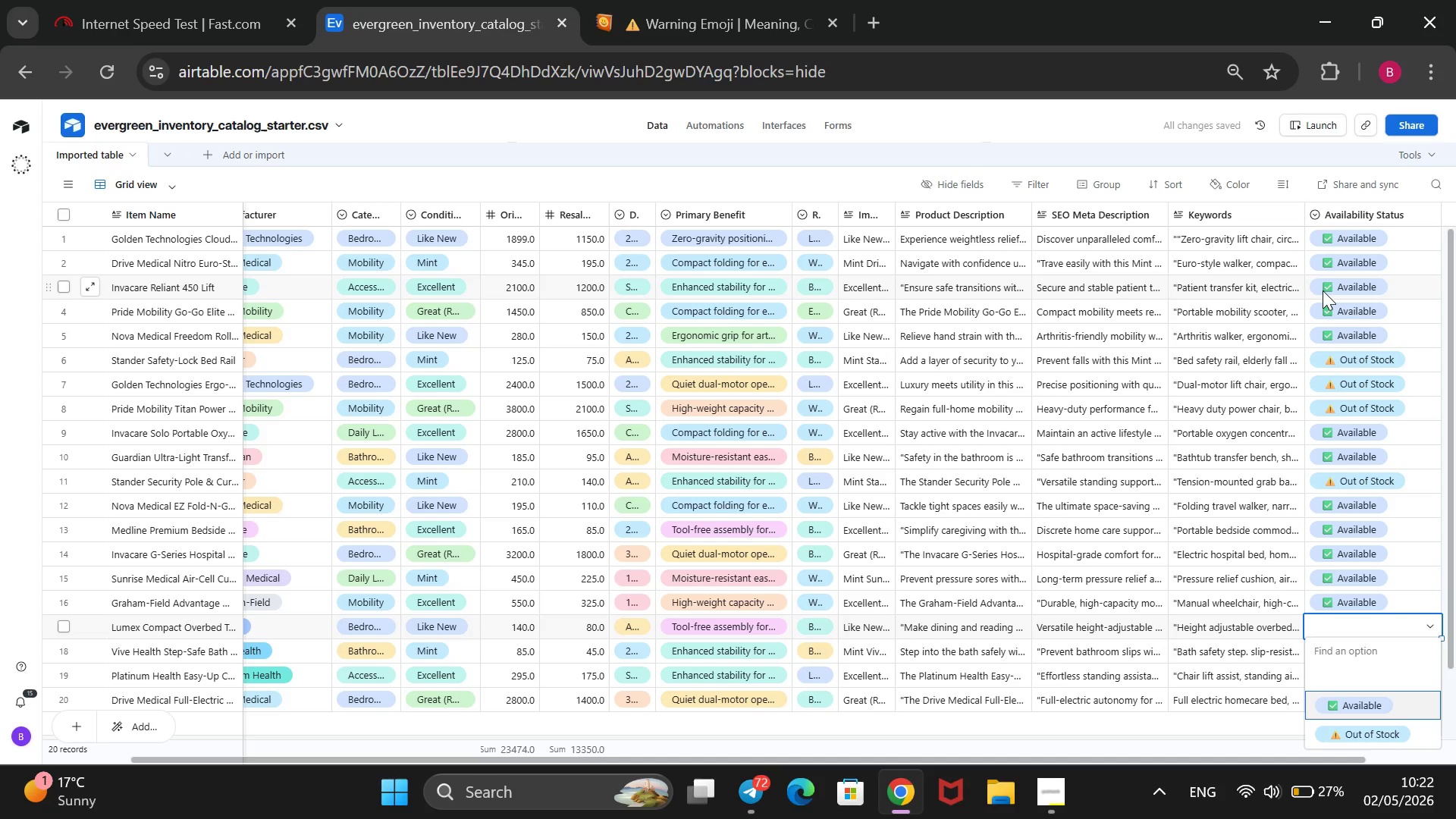 
key(ArrowDown)
 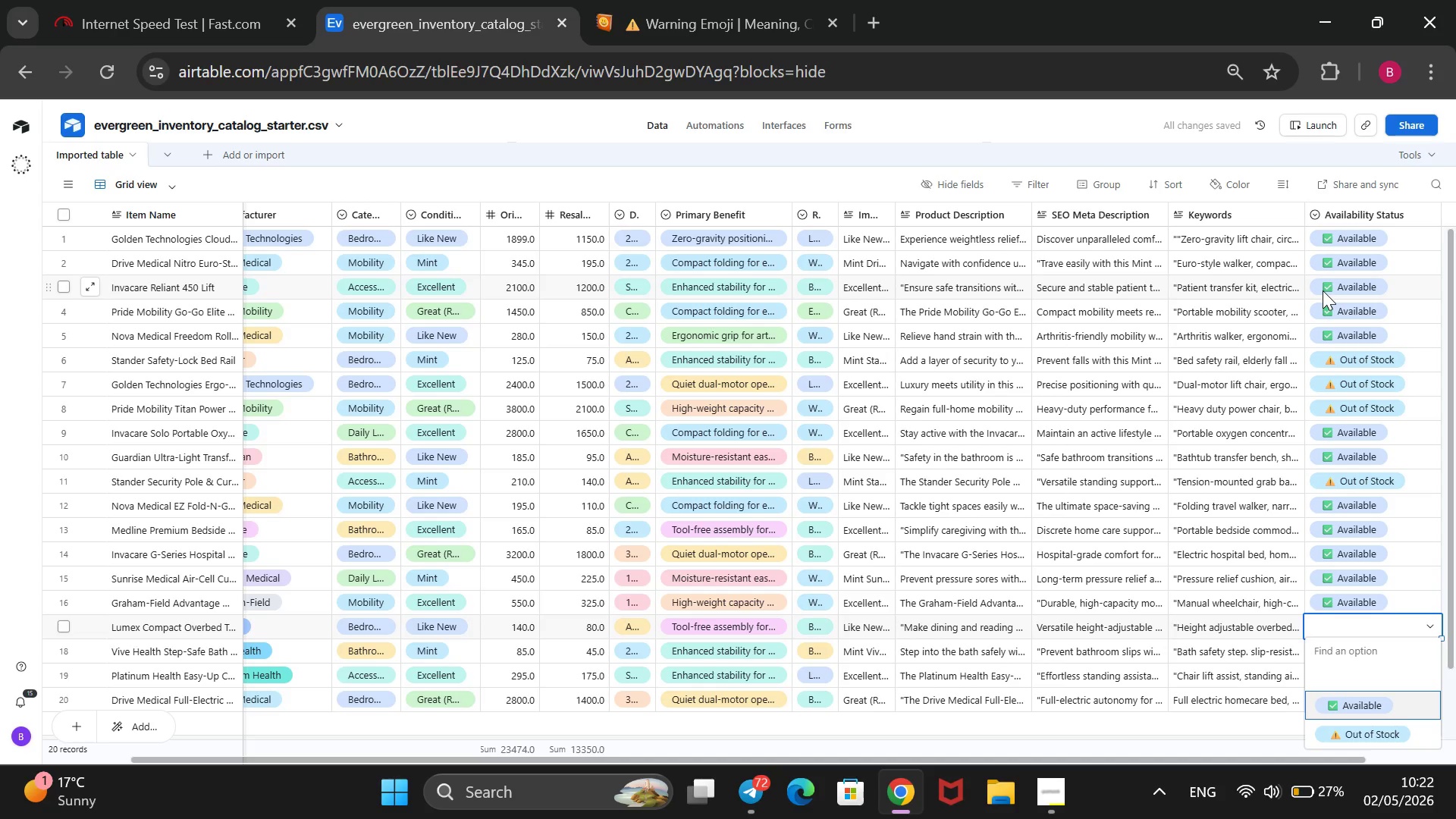 
key(Enter)
 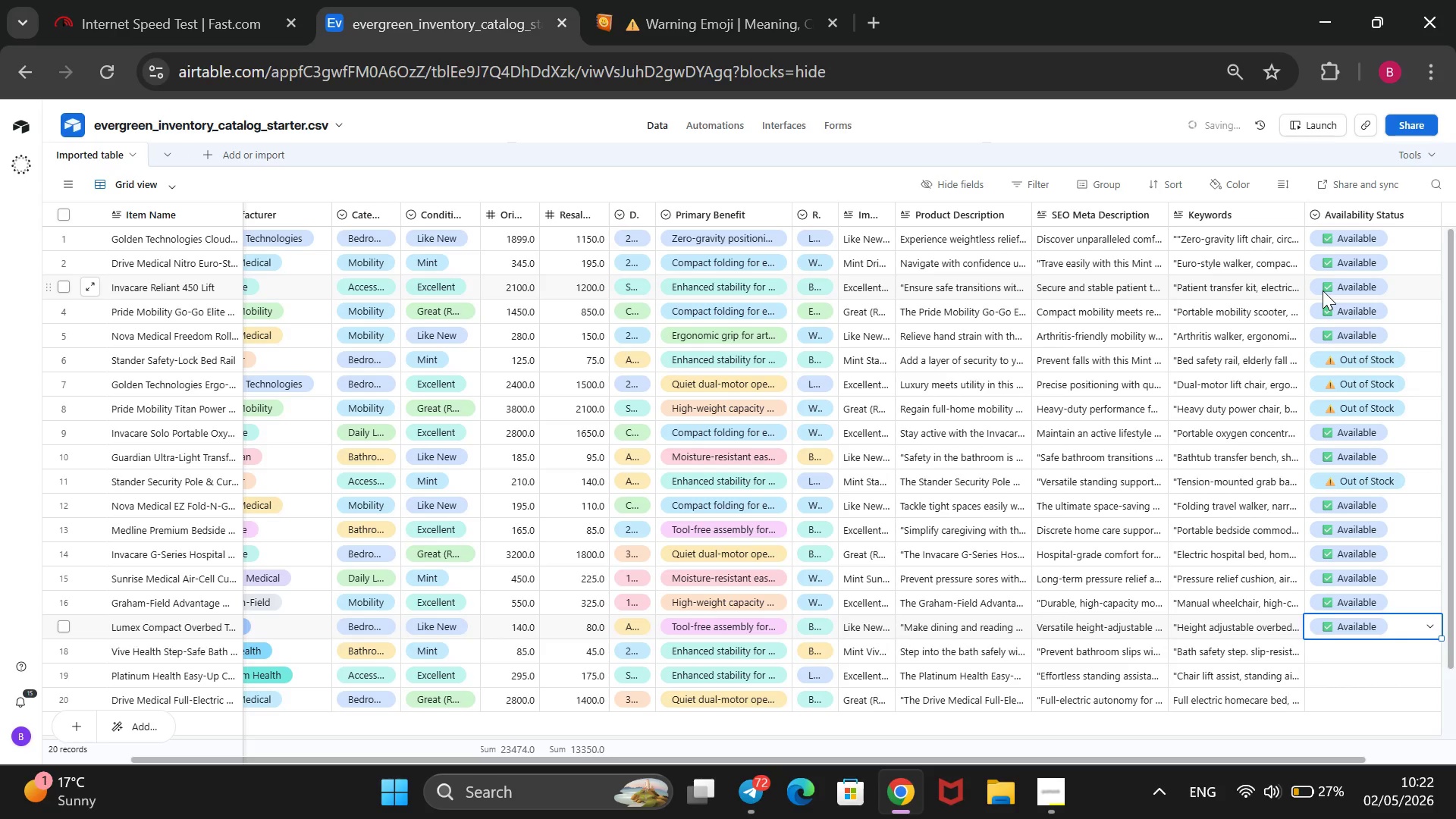 
key(ArrowDown)
 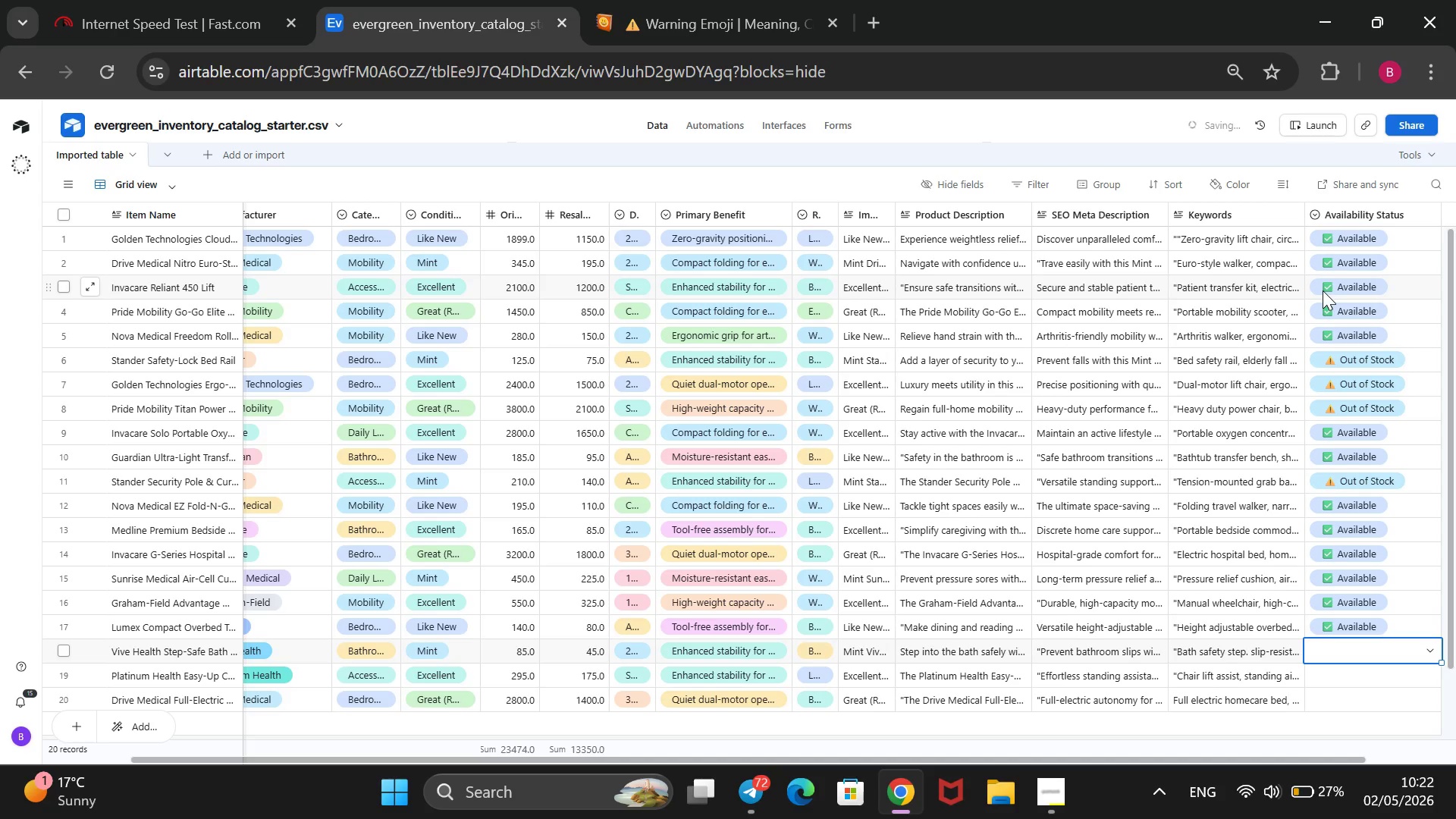 
key(Enter)
 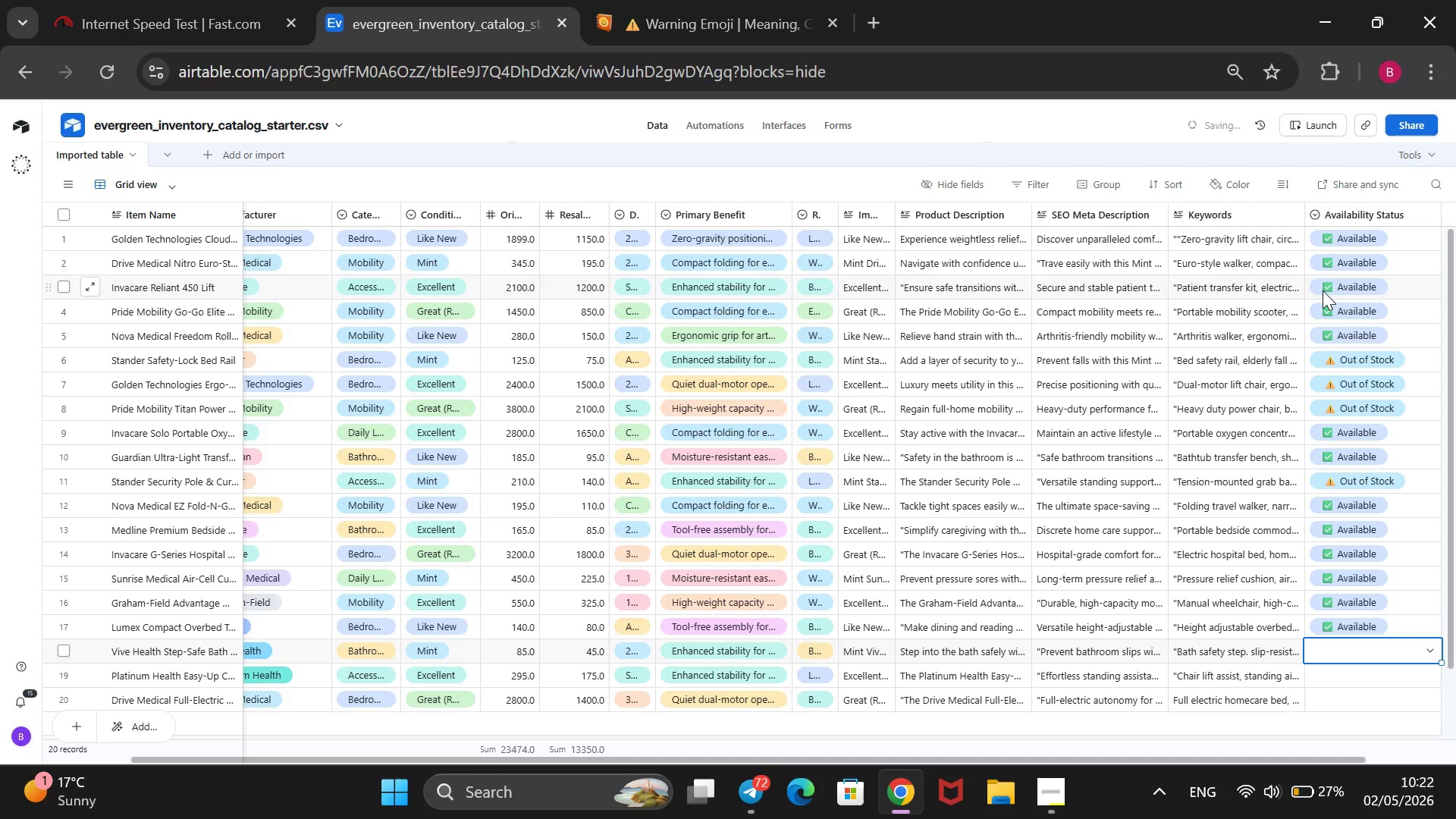 
key(ArrowDown)
 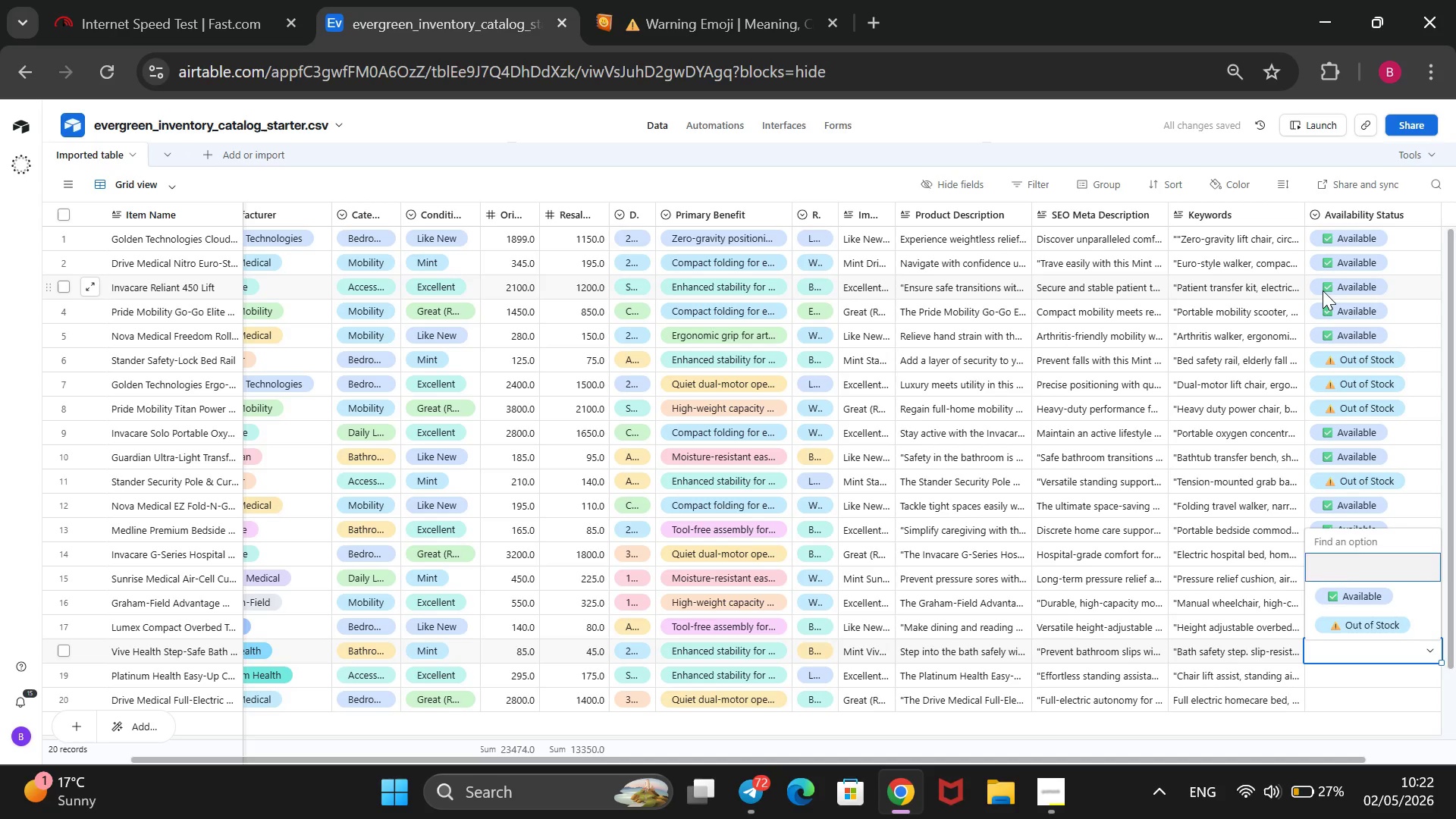 
key(ArrowDown)
 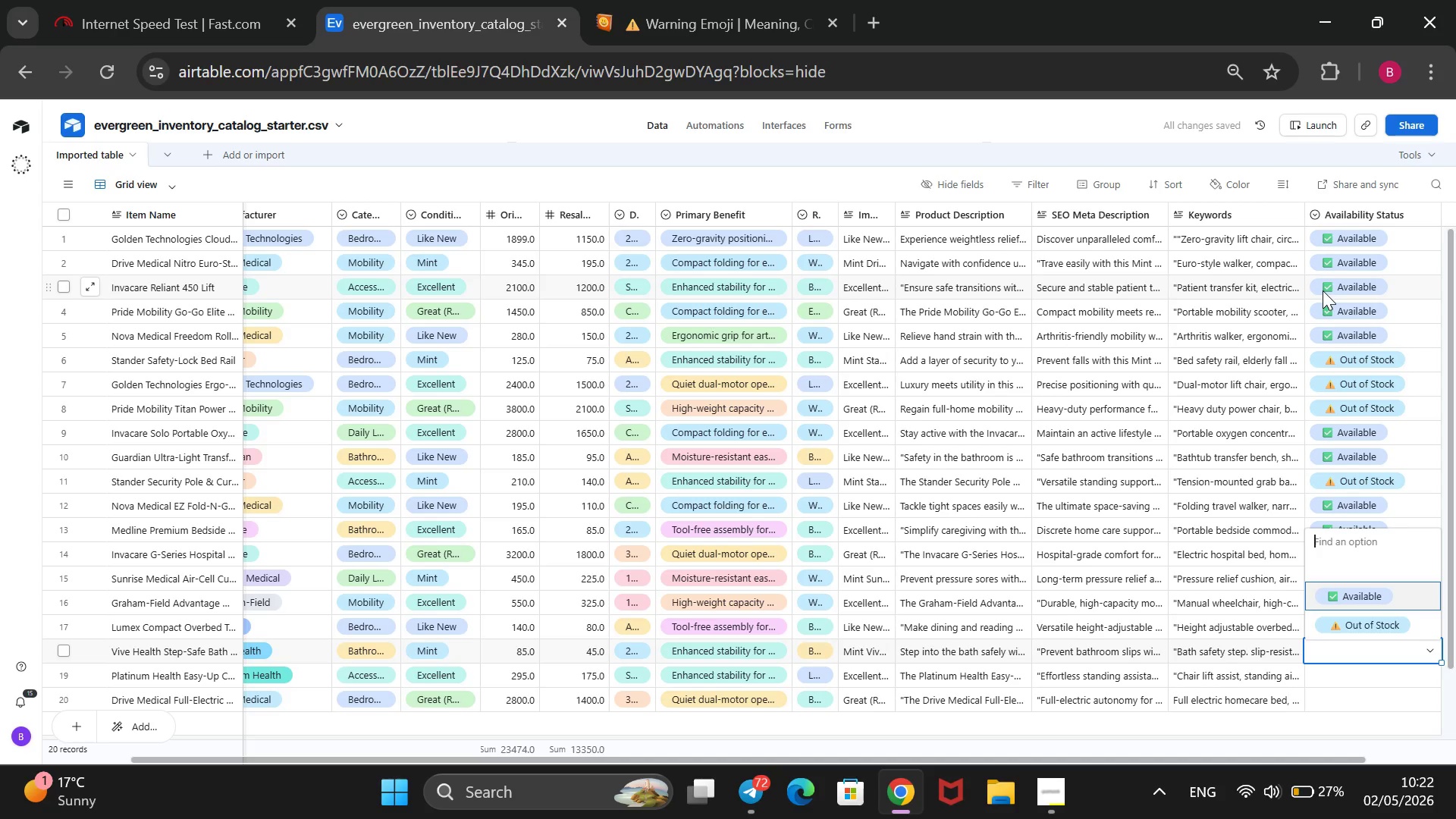 
key(ArrowDown)
 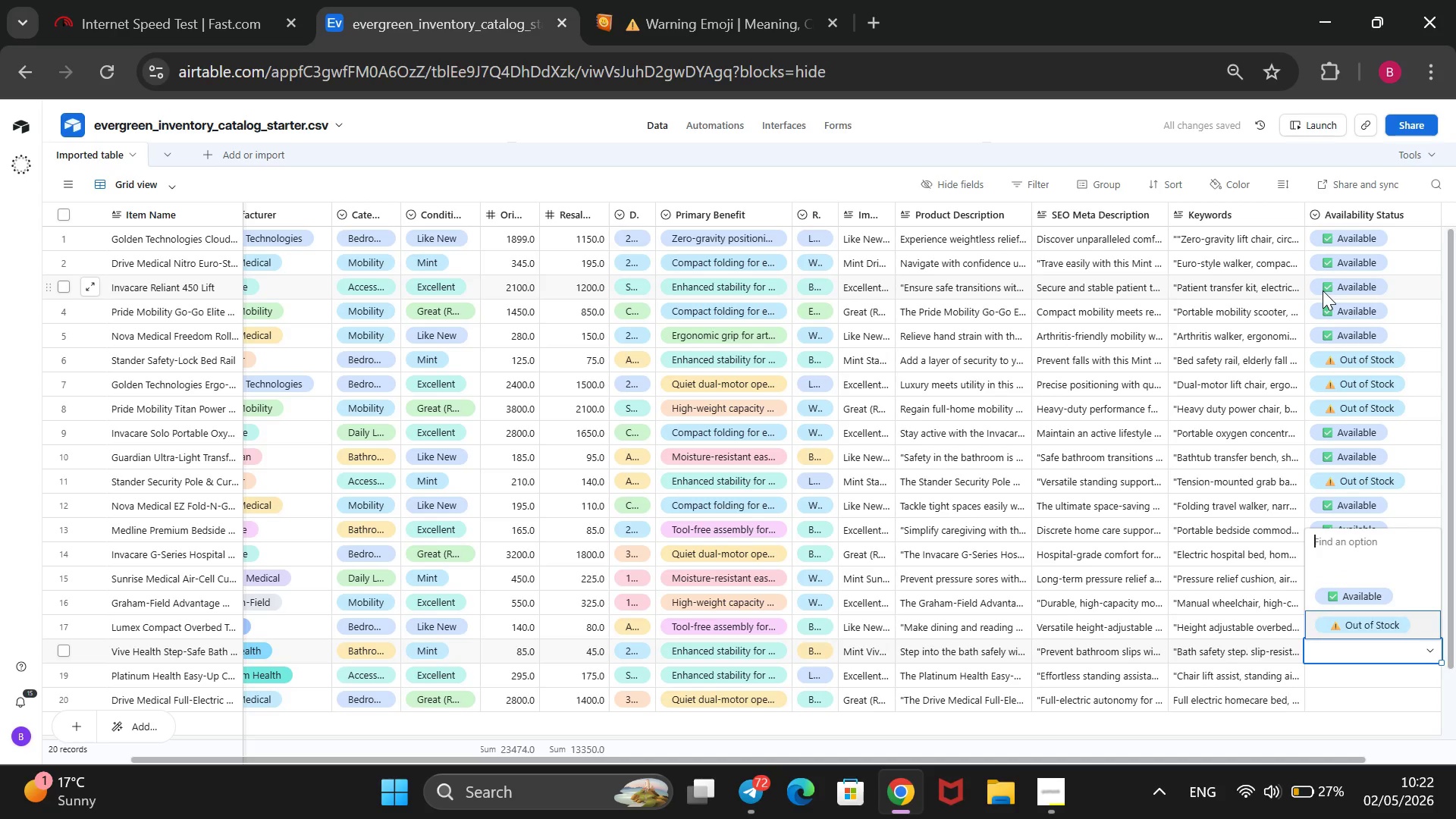 
key(Enter)
 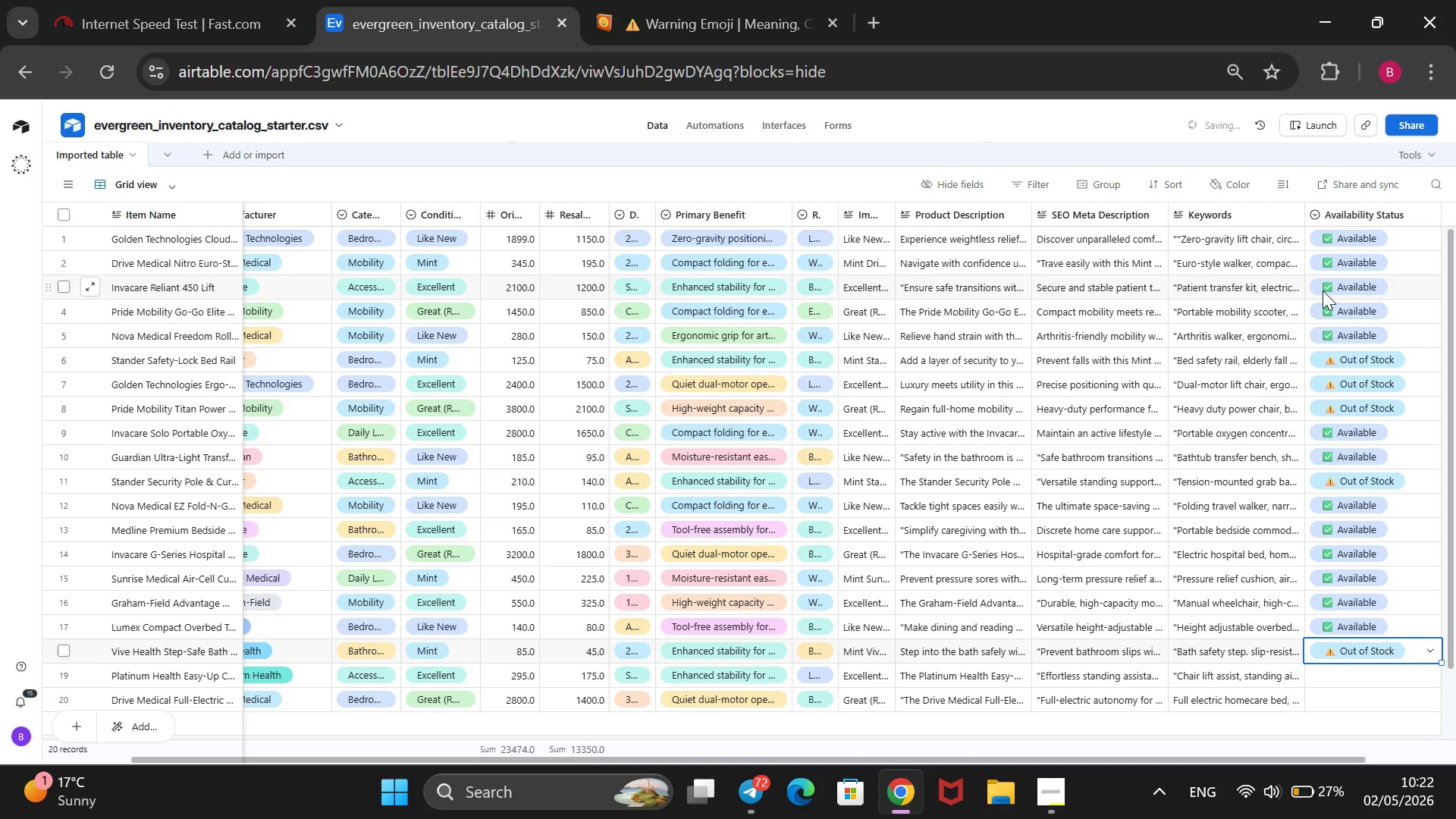 
key(ArrowDown)
 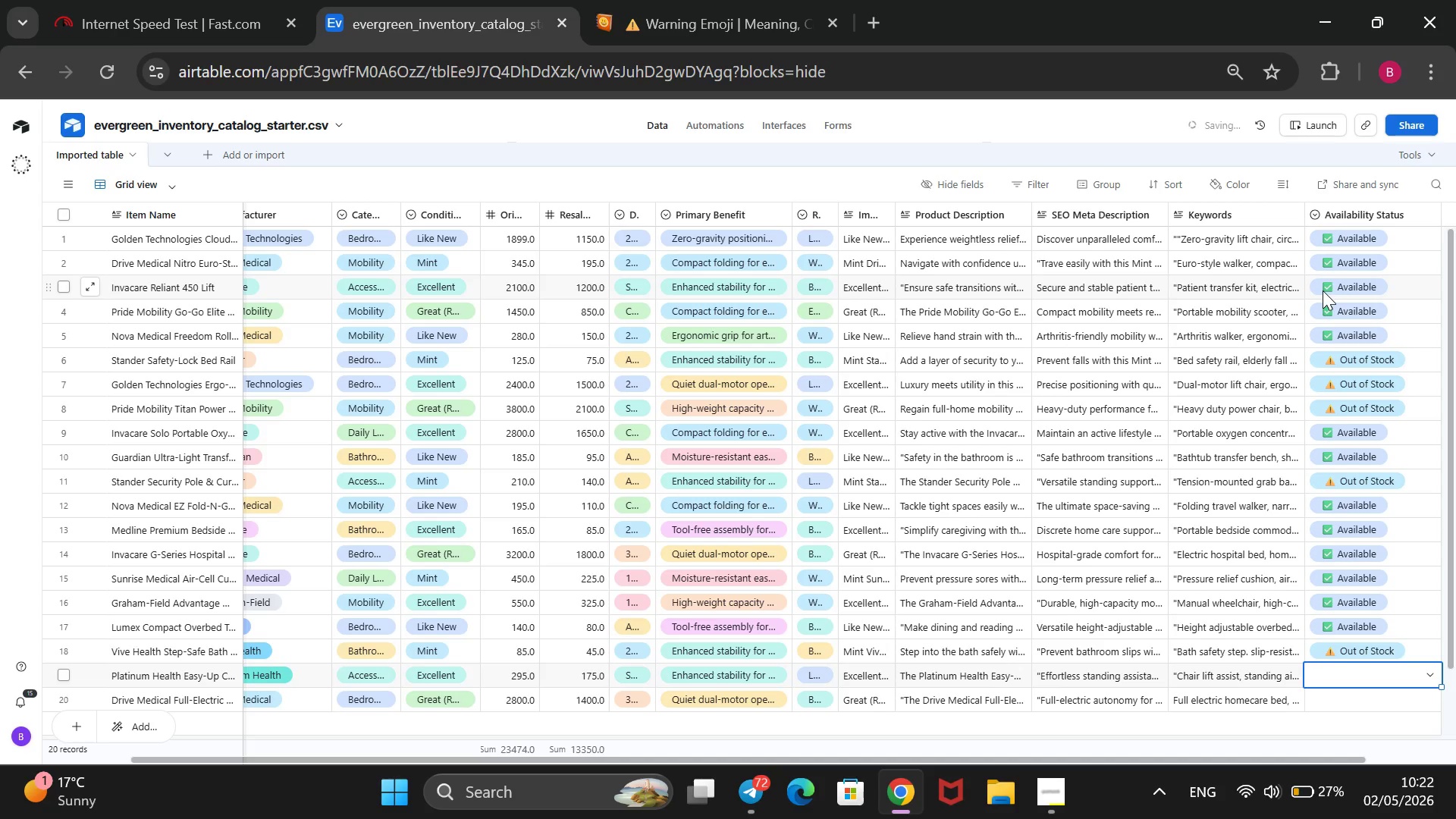 
key(Enter)
 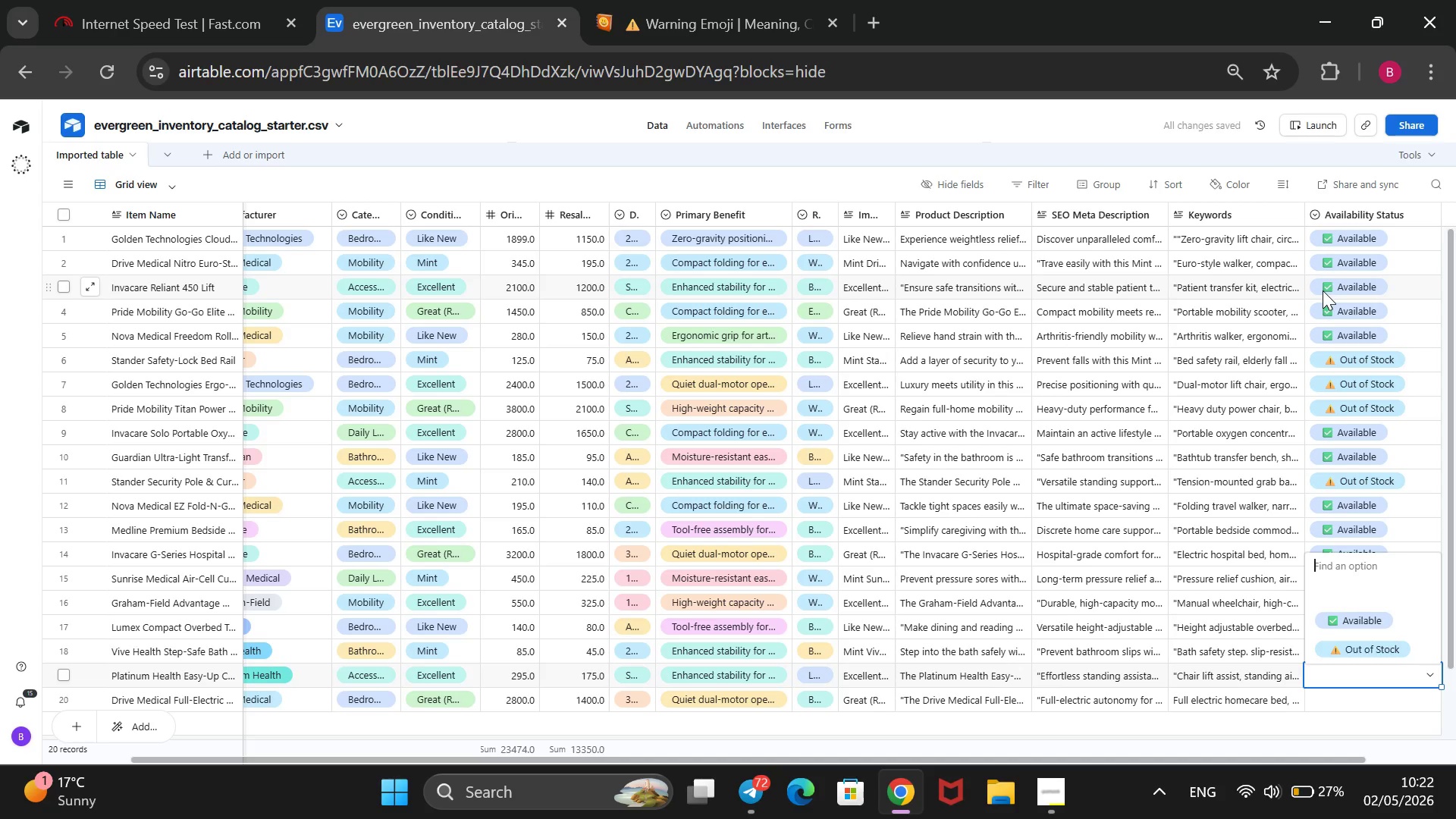 
key(ArrowDown)
 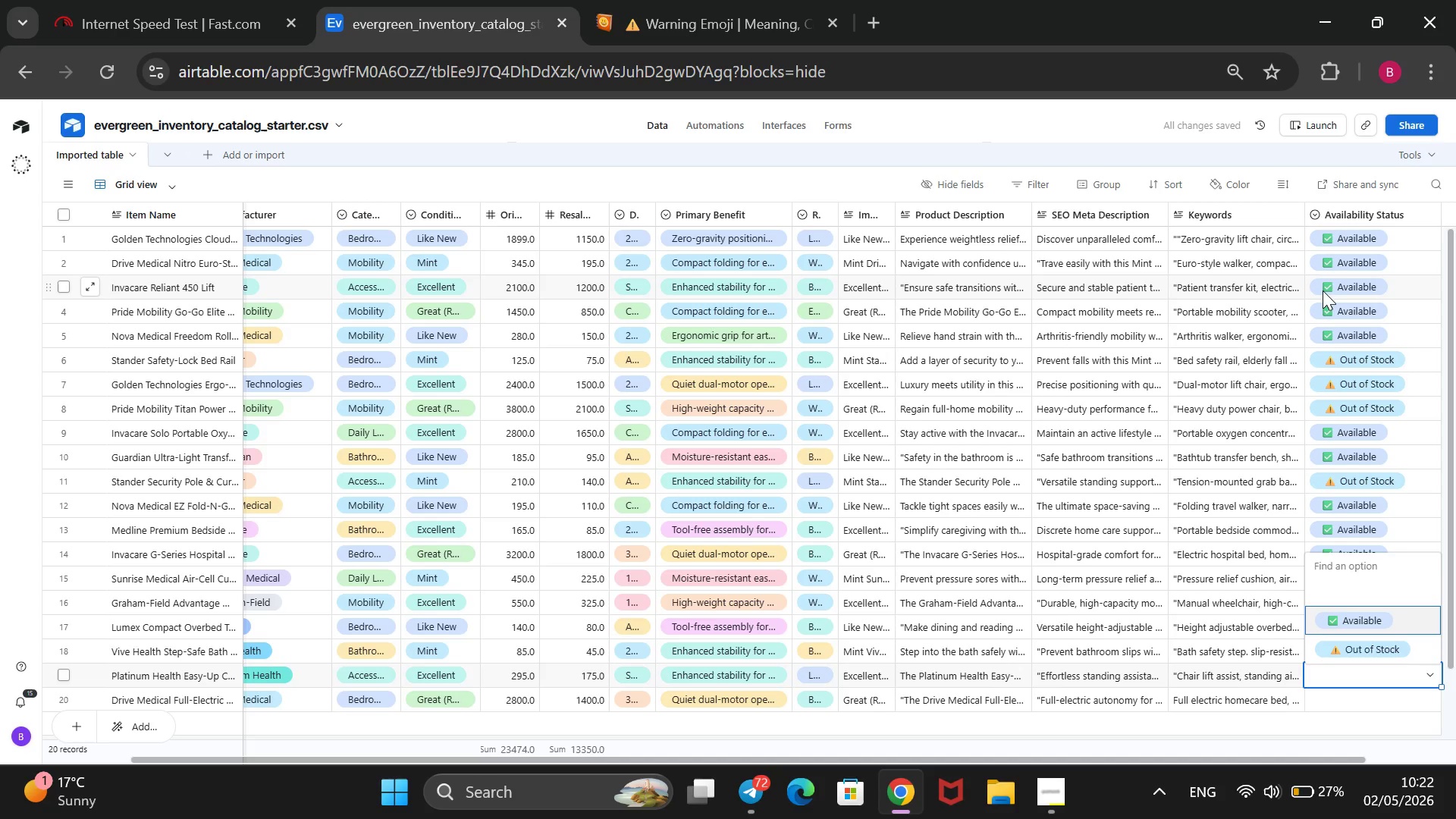 
key(ArrowDown)
 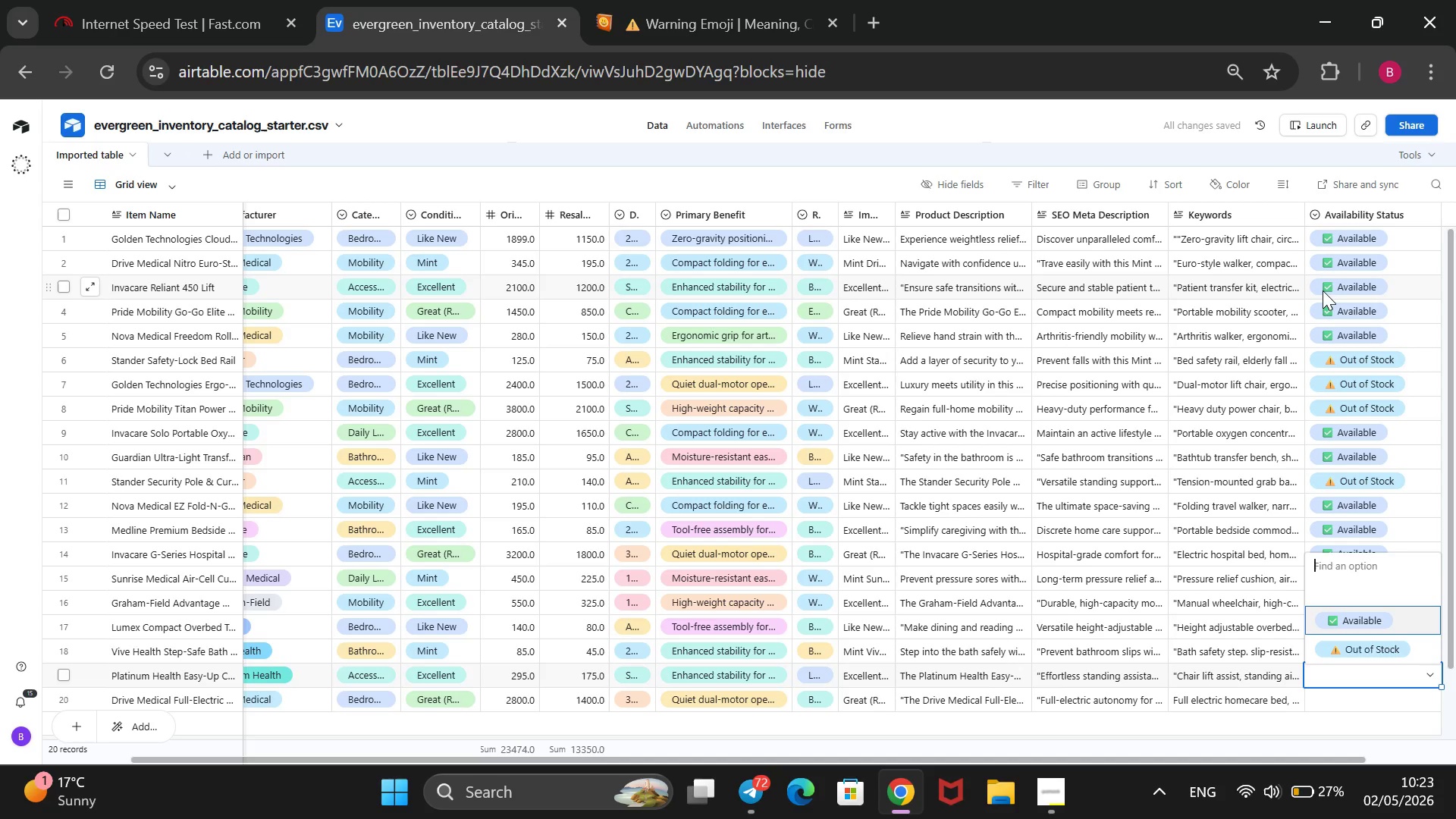 
key(Enter)
 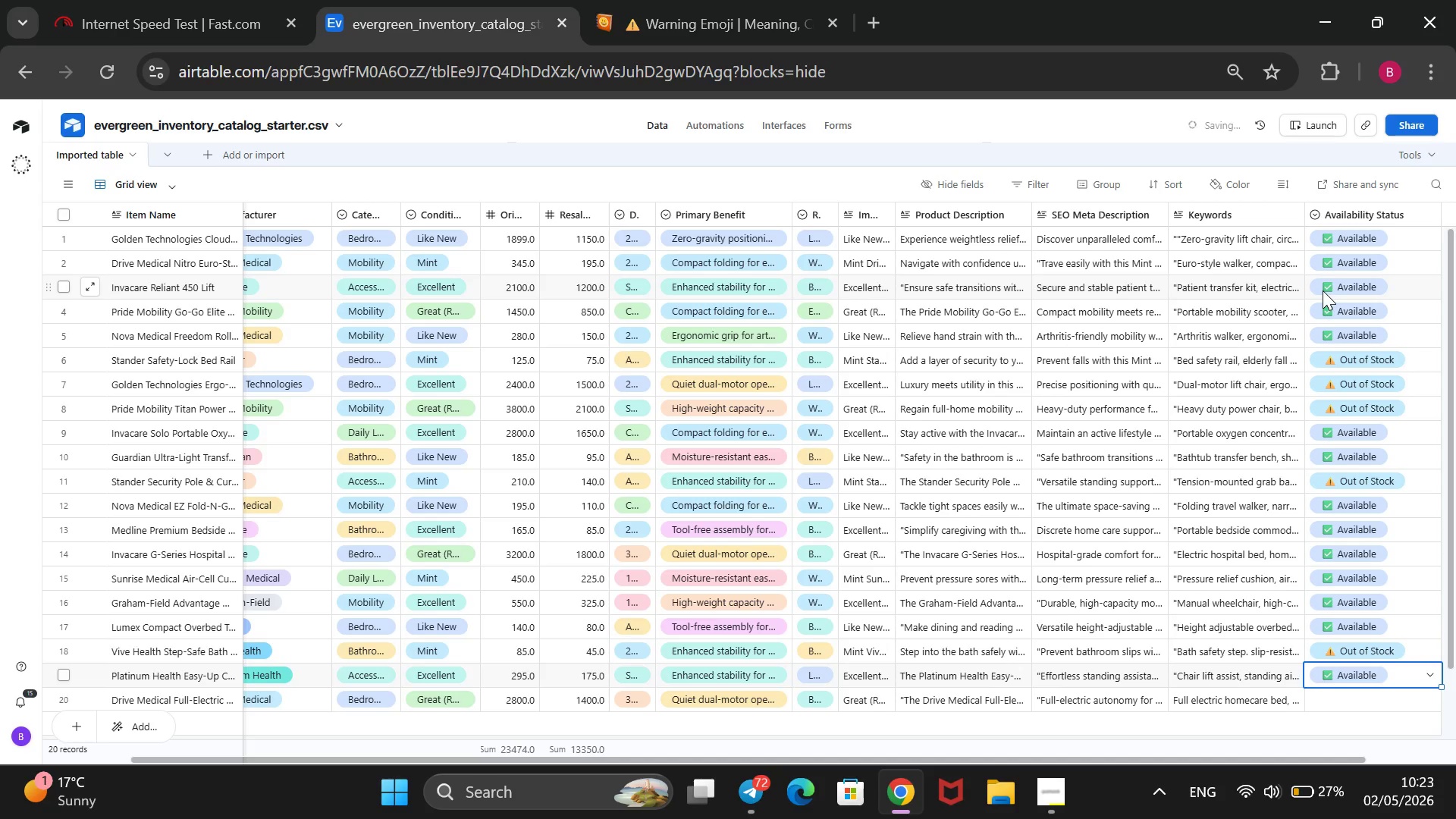 
key(ArrowDown)
 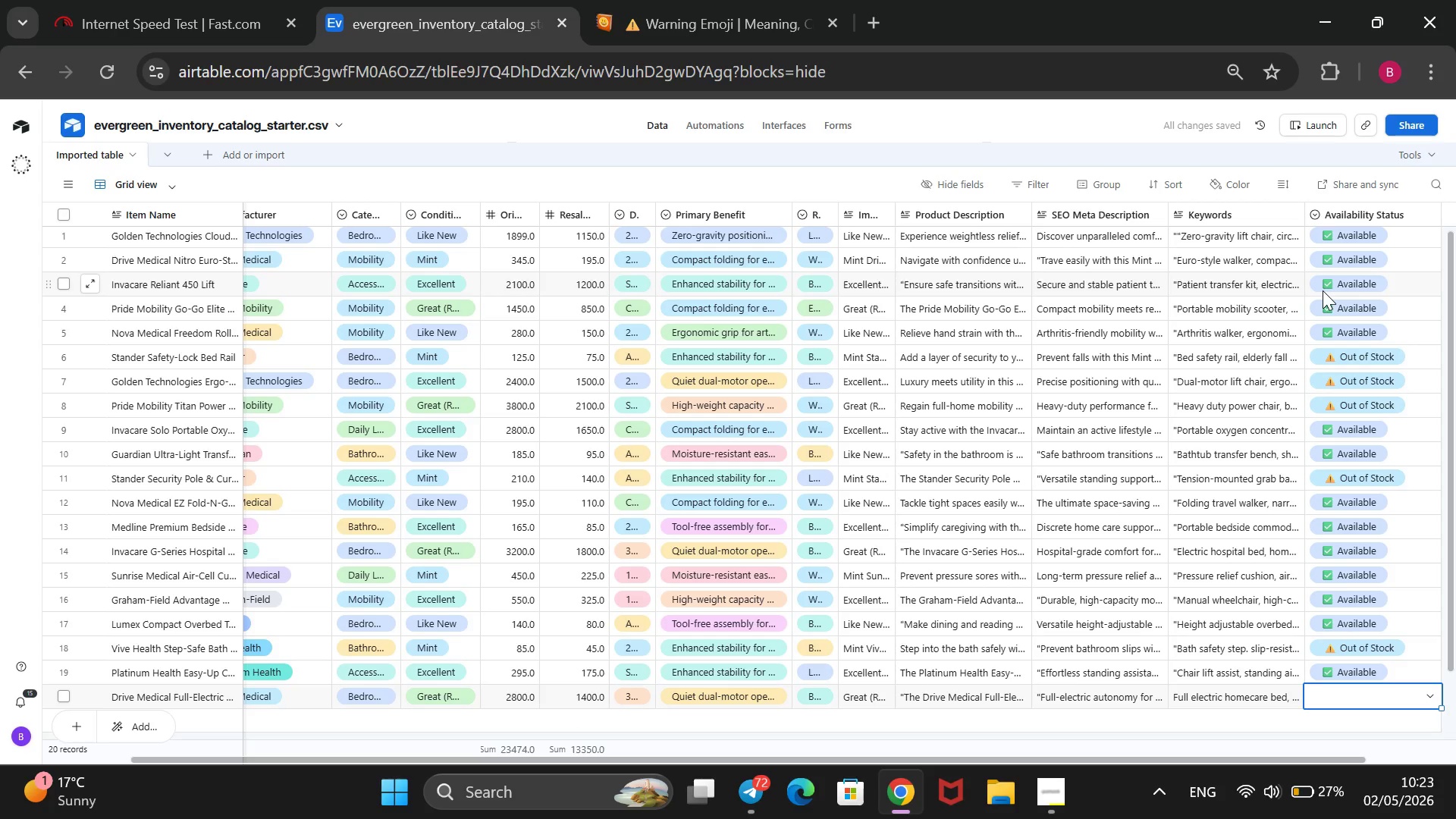 
key(Enter)
 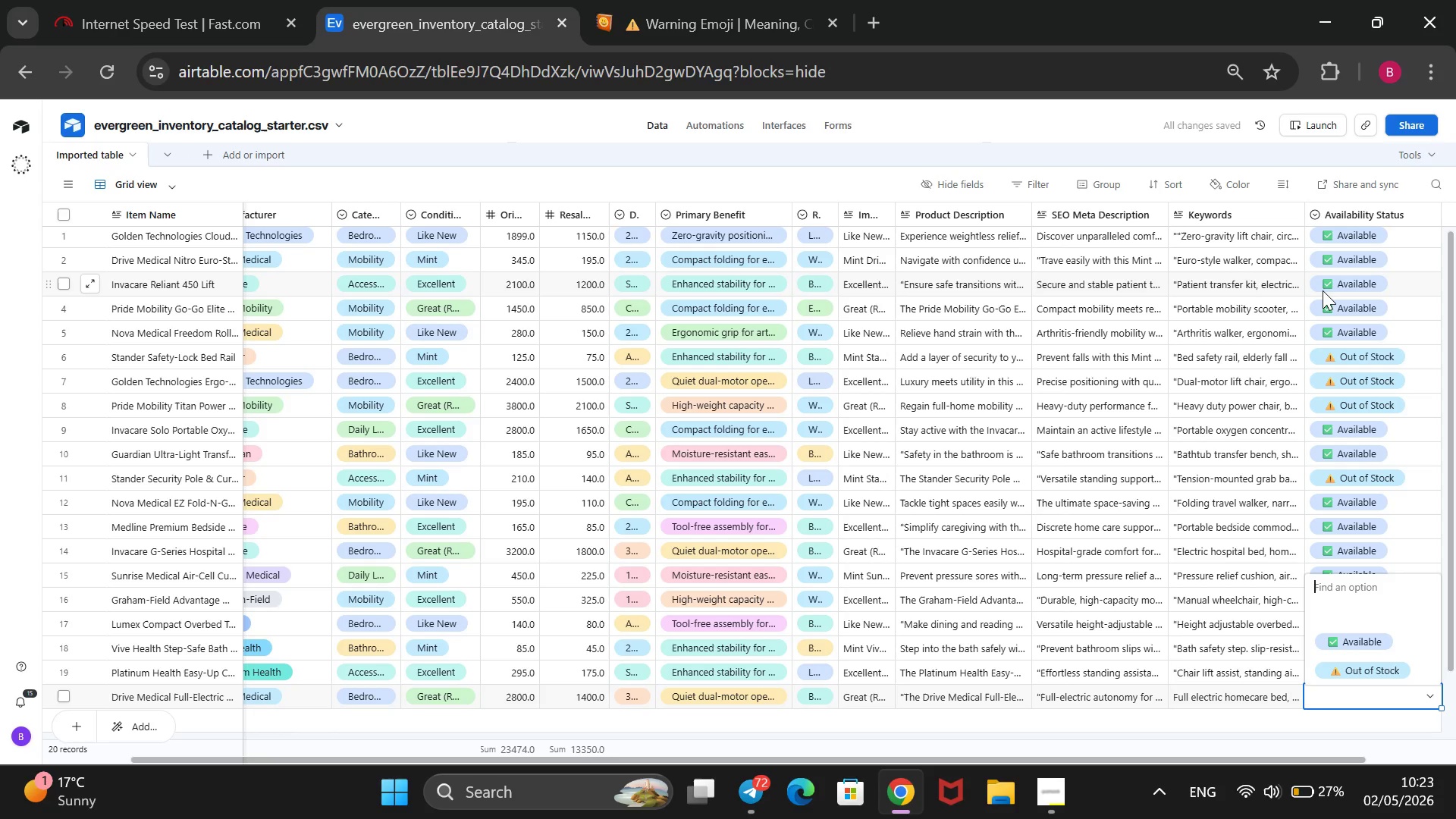 
key(ArrowDown)
 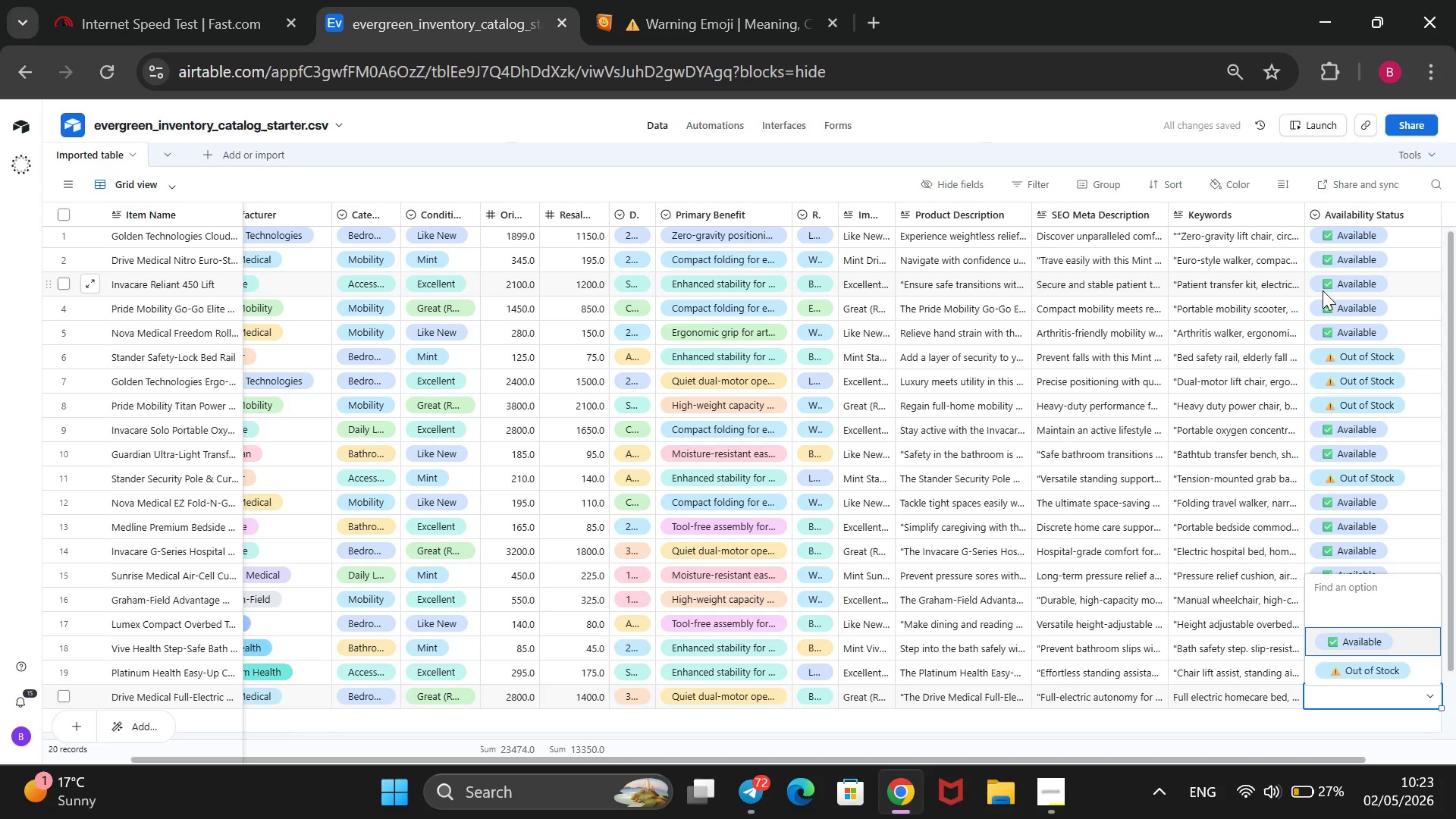 
key(ArrowDown)